 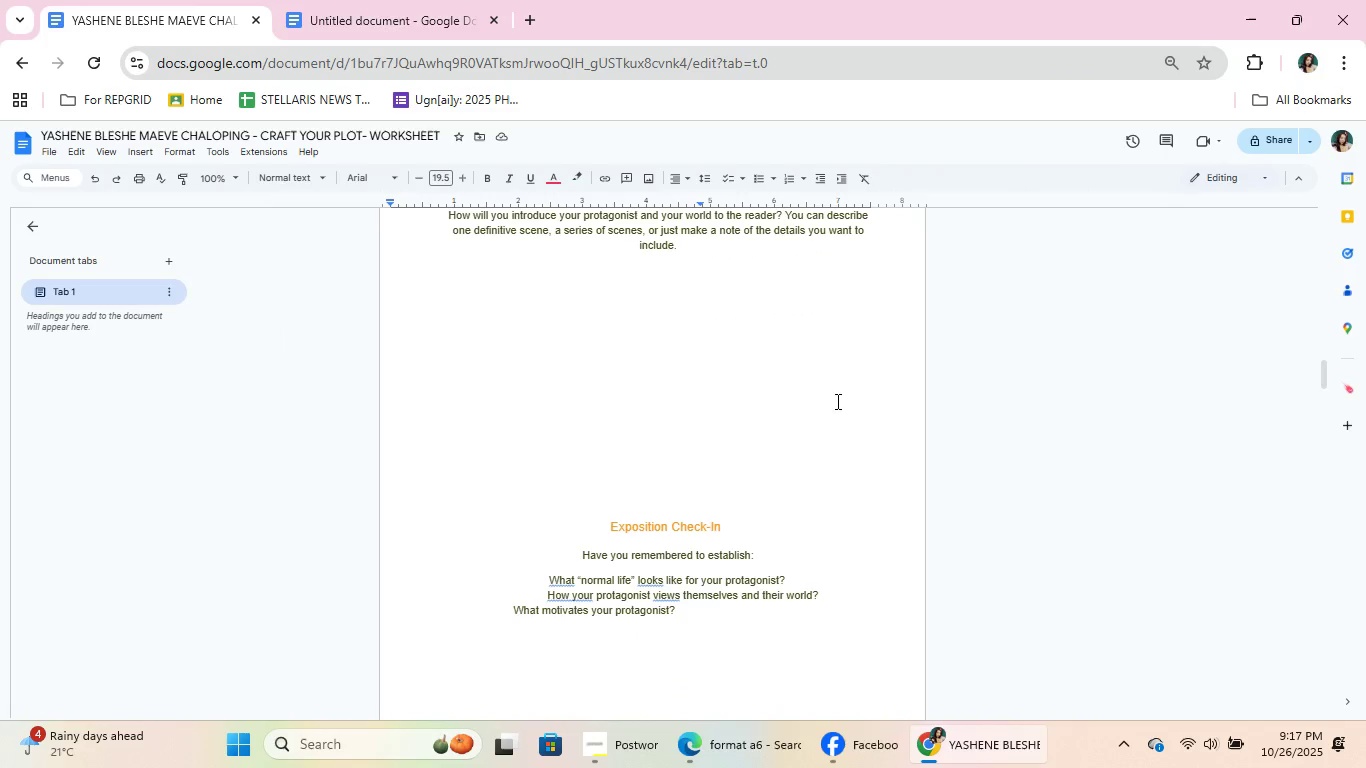 
left_click([342, 0])
 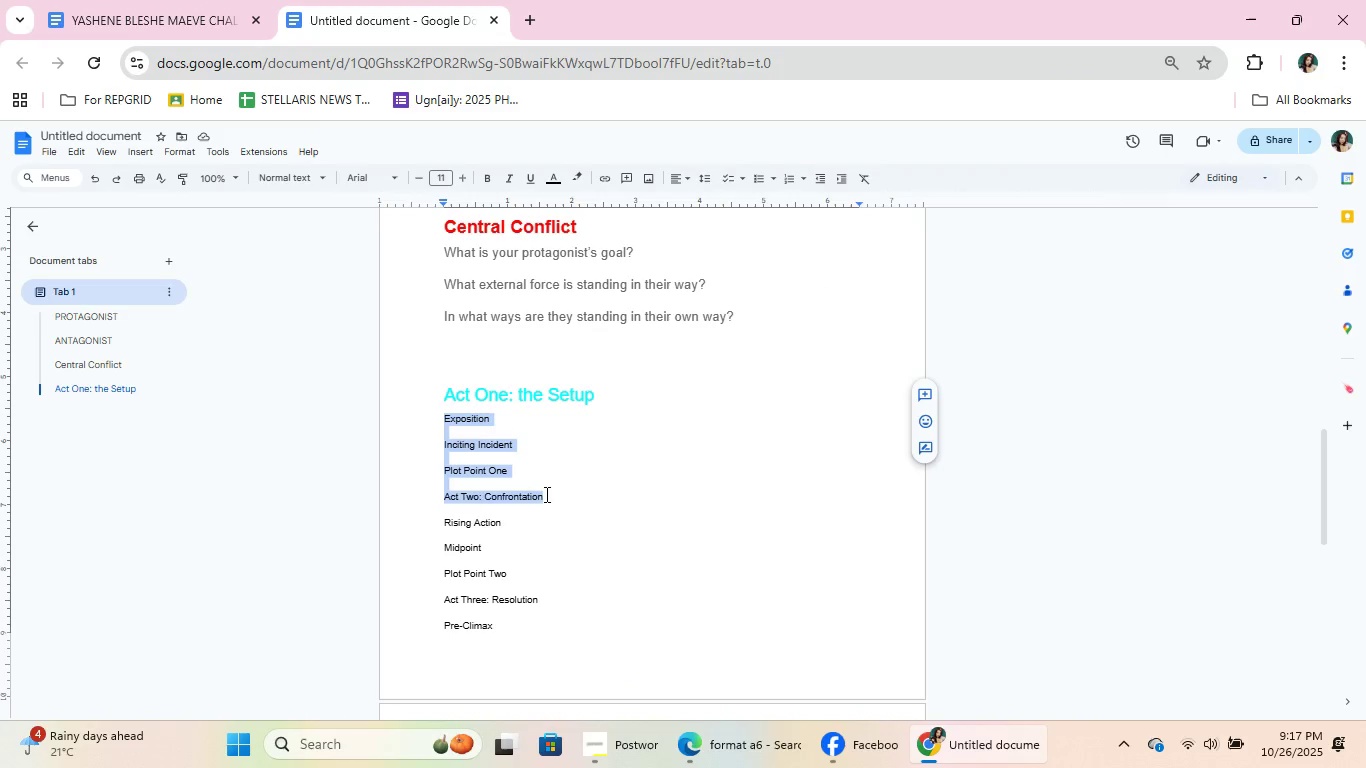 
left_click([116, 0])
 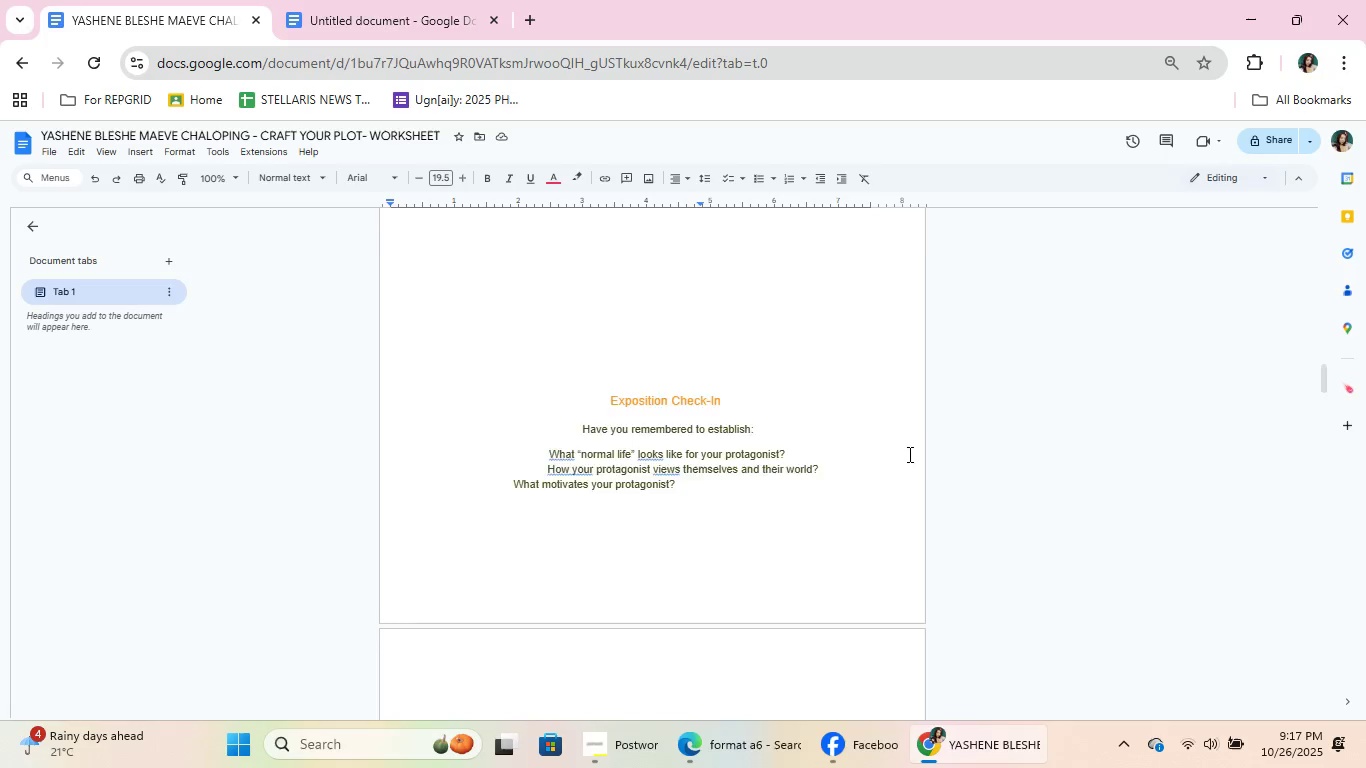 
scroll: coordinate [888, 417], scroll_direction: down, amount: 14.0
 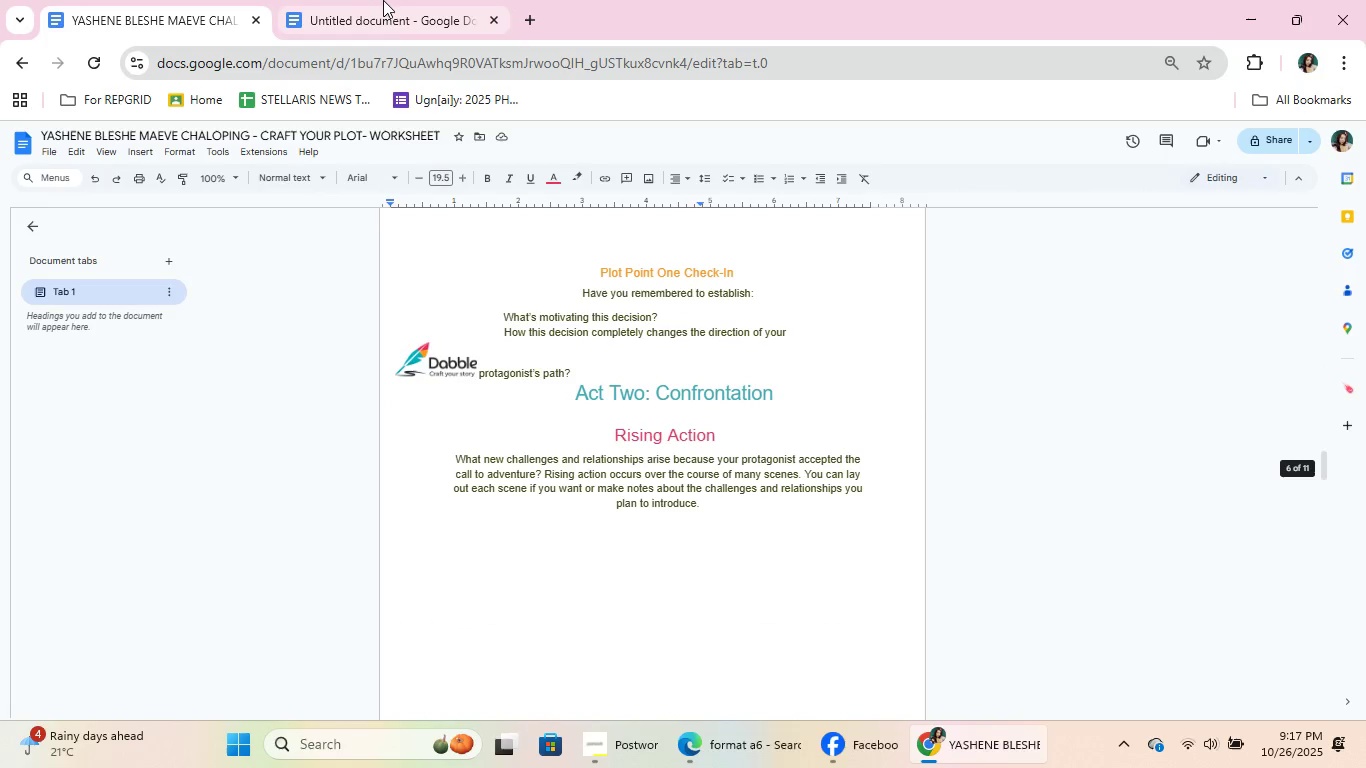 
left_click([383, 0])
 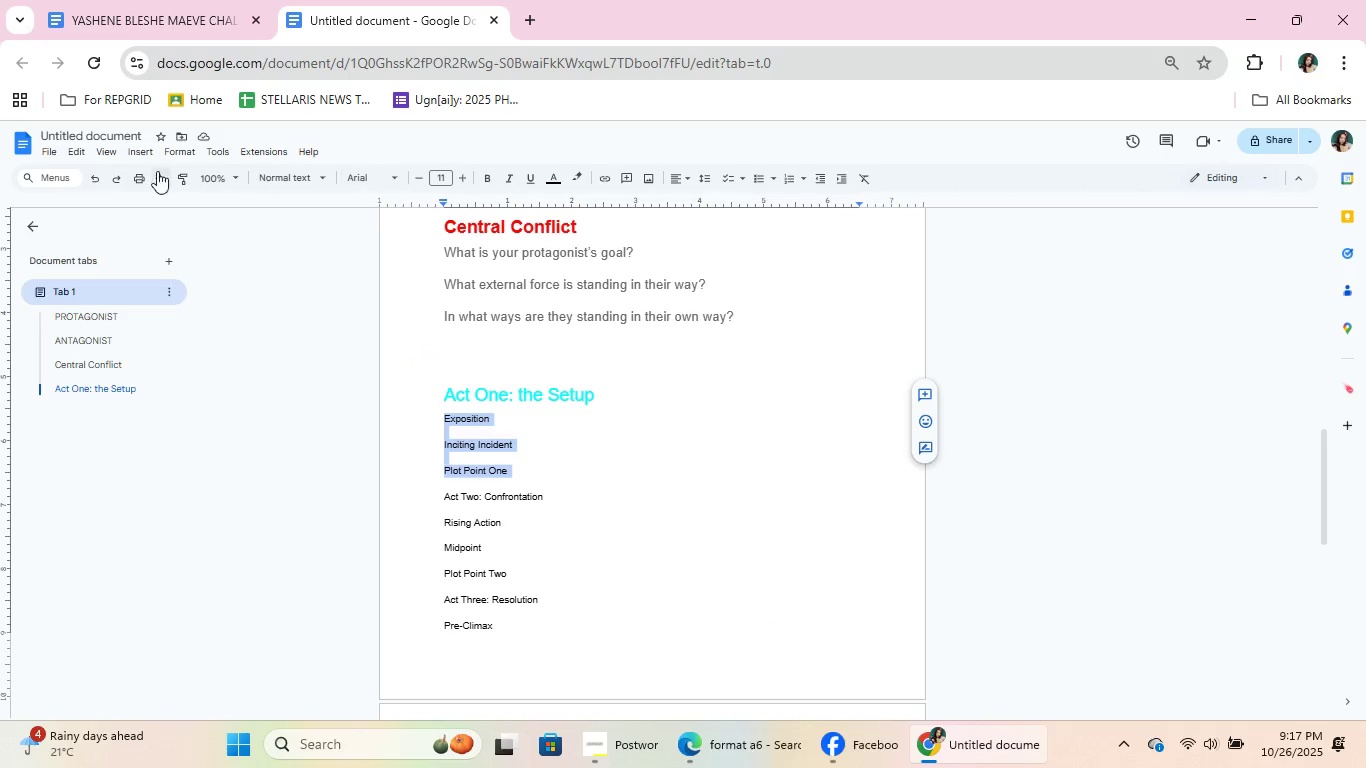 
left_click([310, 180])
 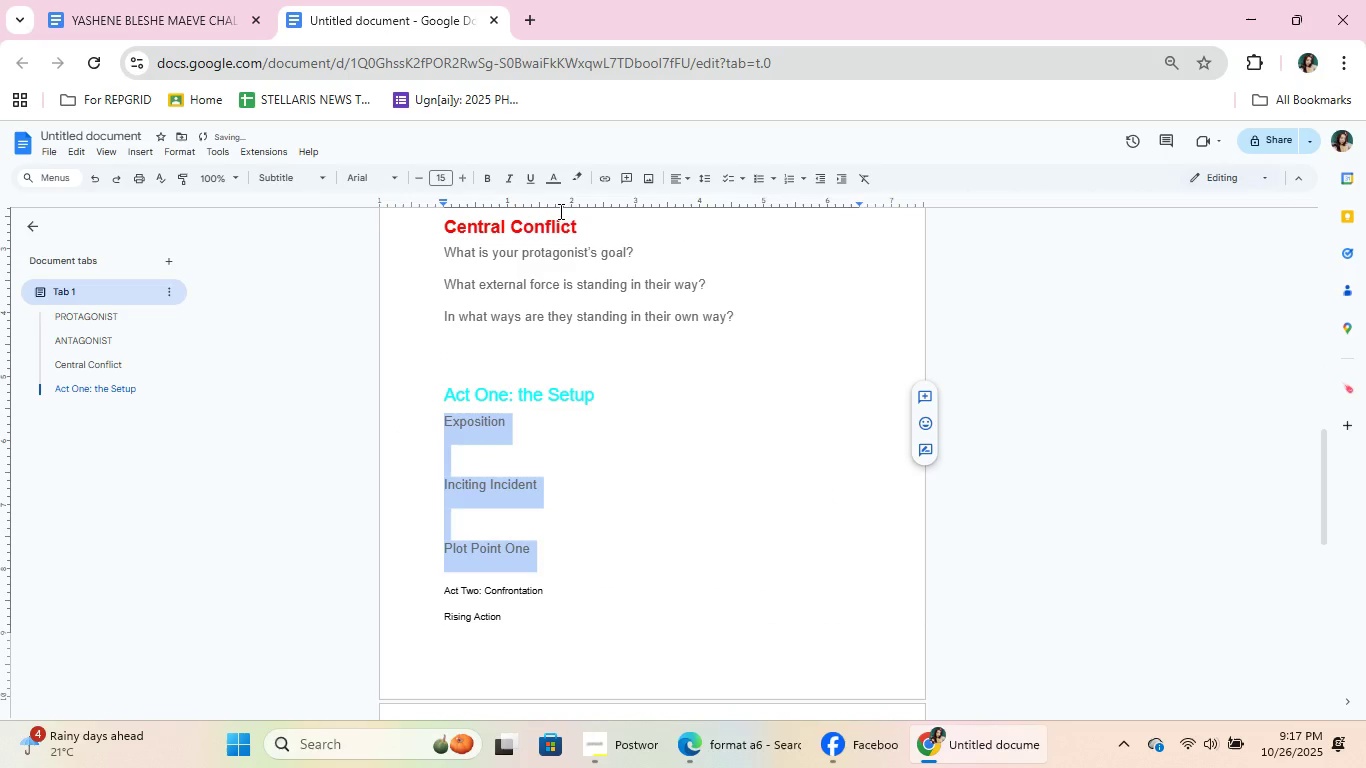 
left_click([561, 177])
 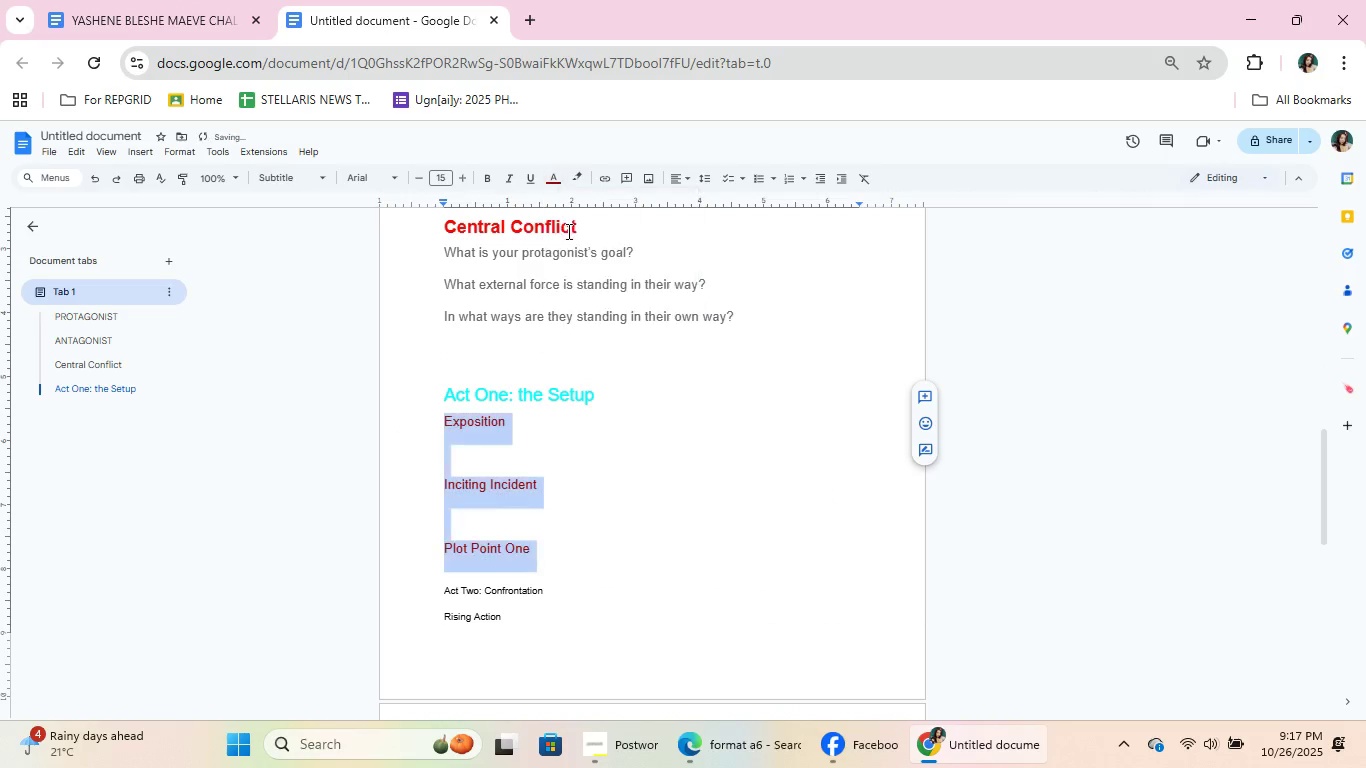 
double_click([591, 433])
 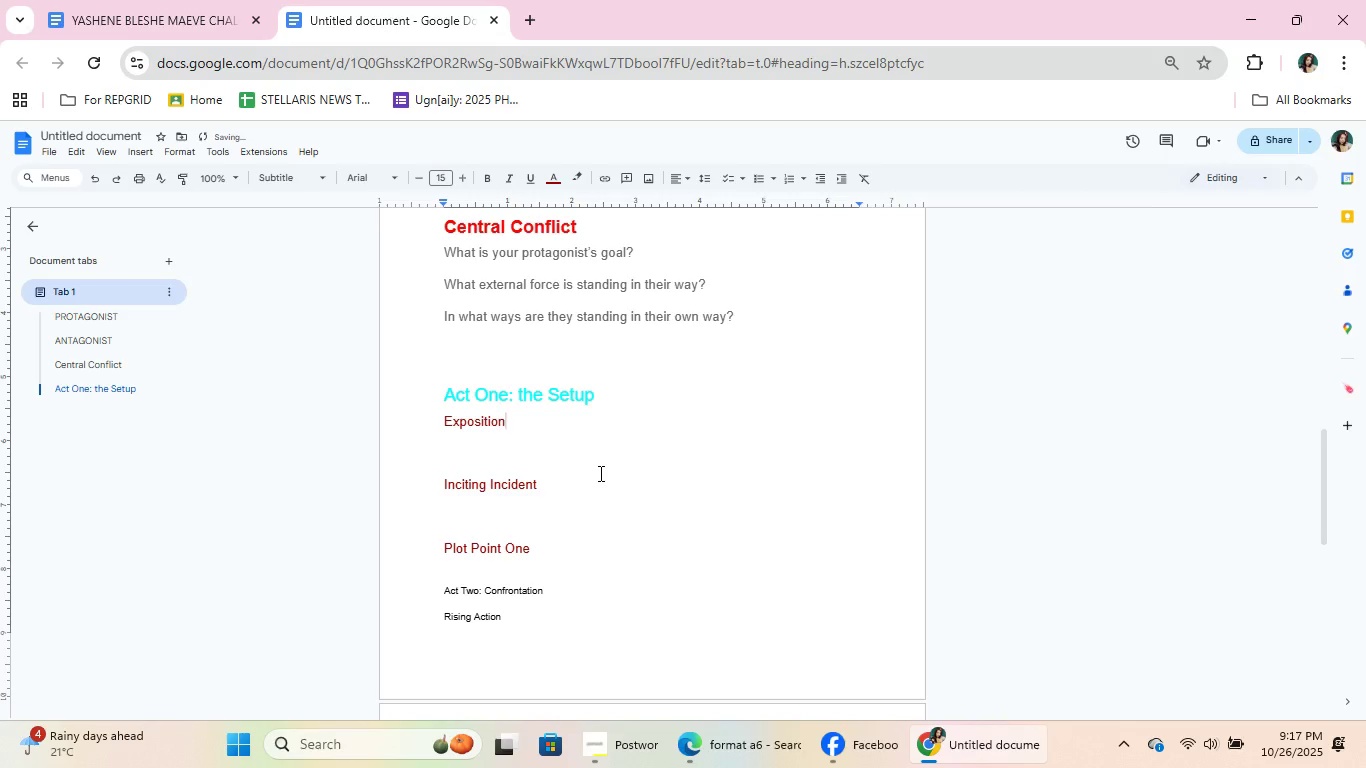 
key(Control+Z)
 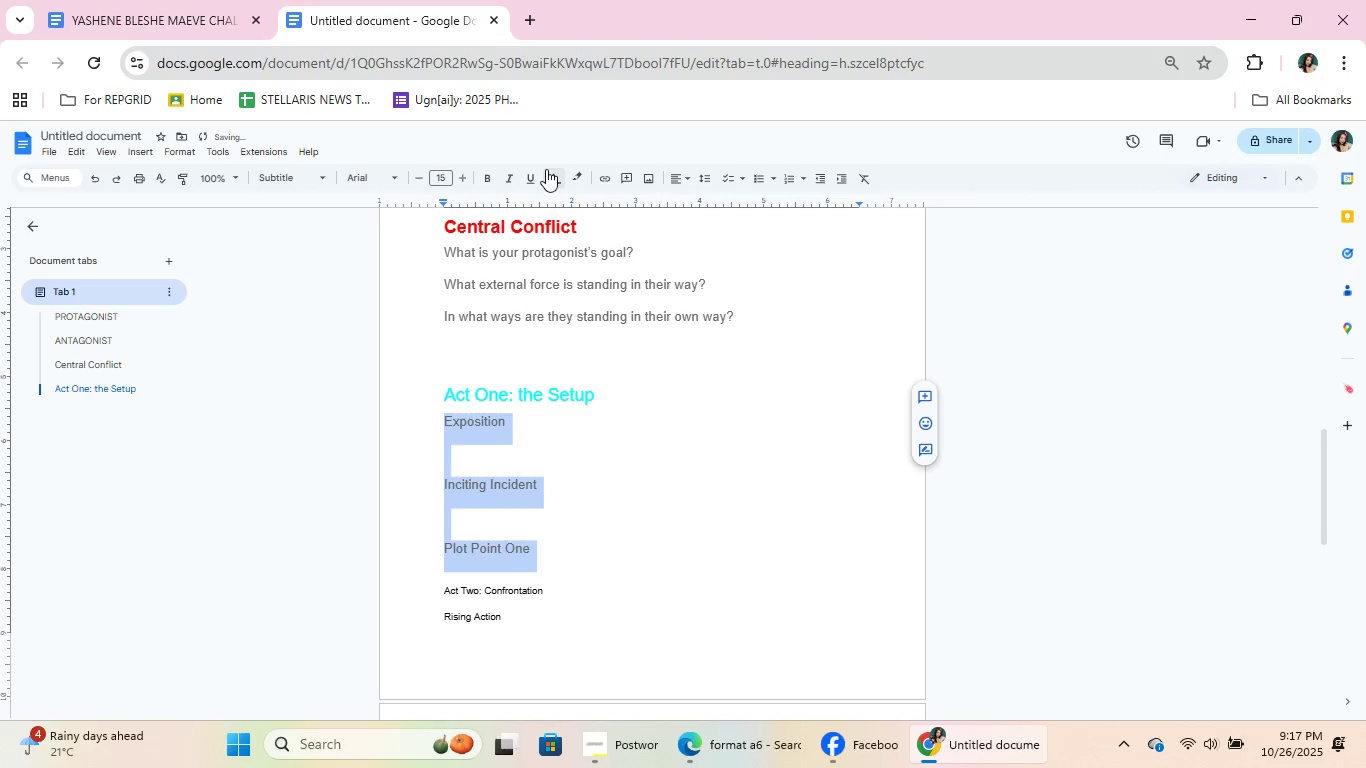 
left_click([546, 168])
 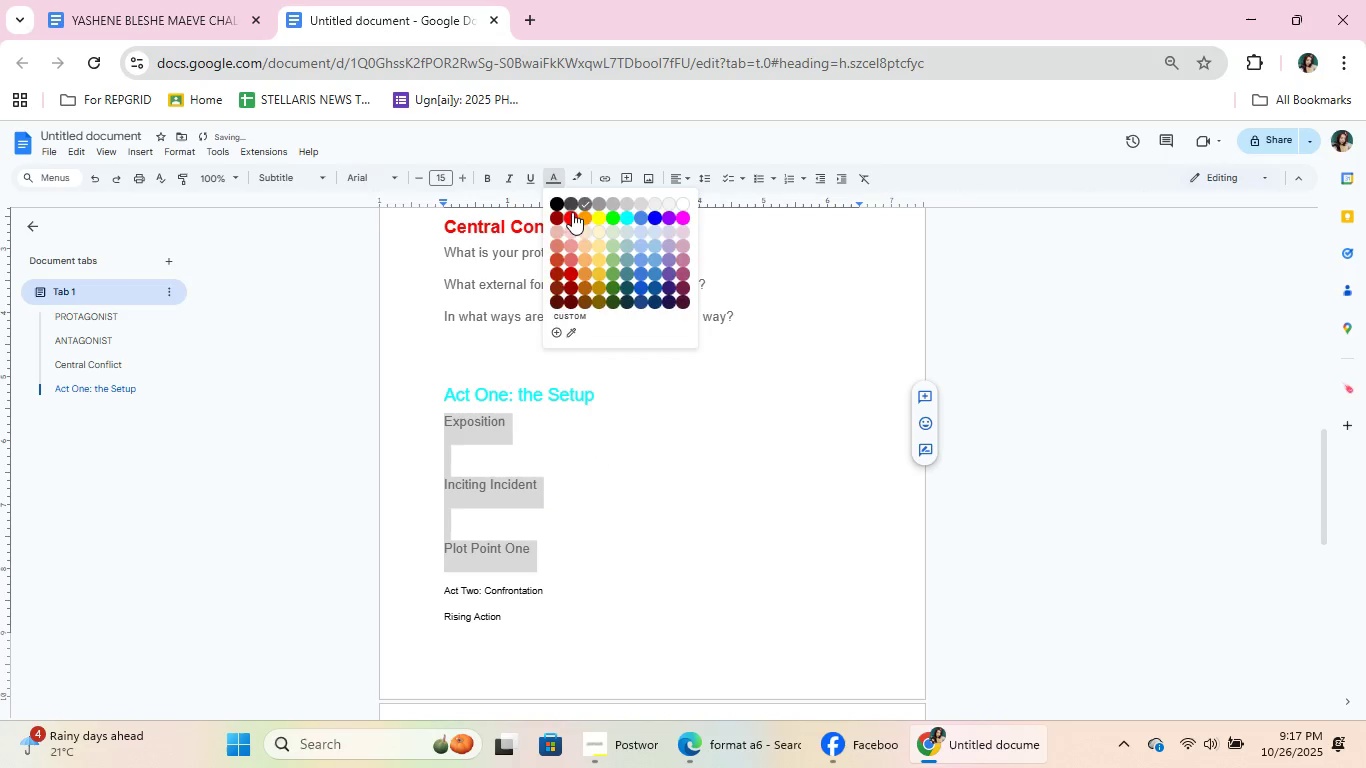 
left_click([572, 208])
 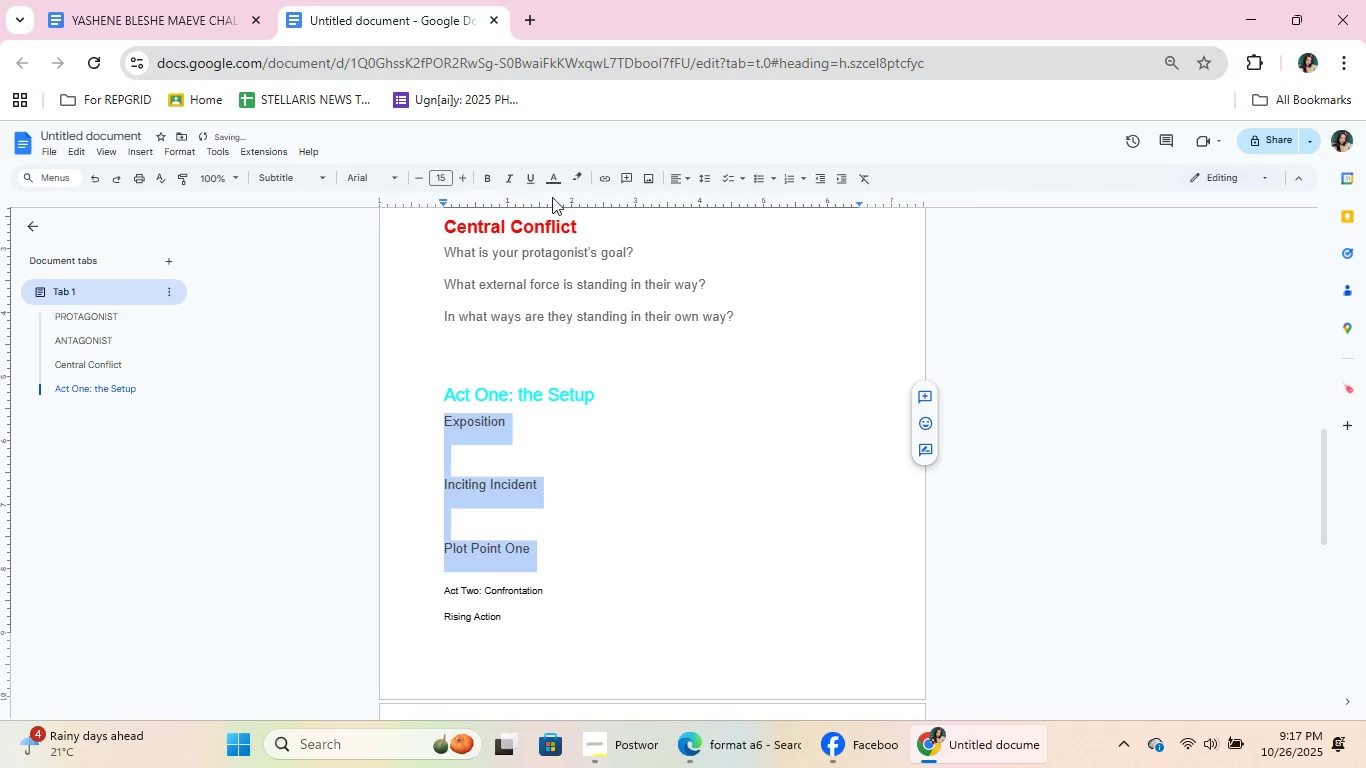 
left_click([547, 167])
 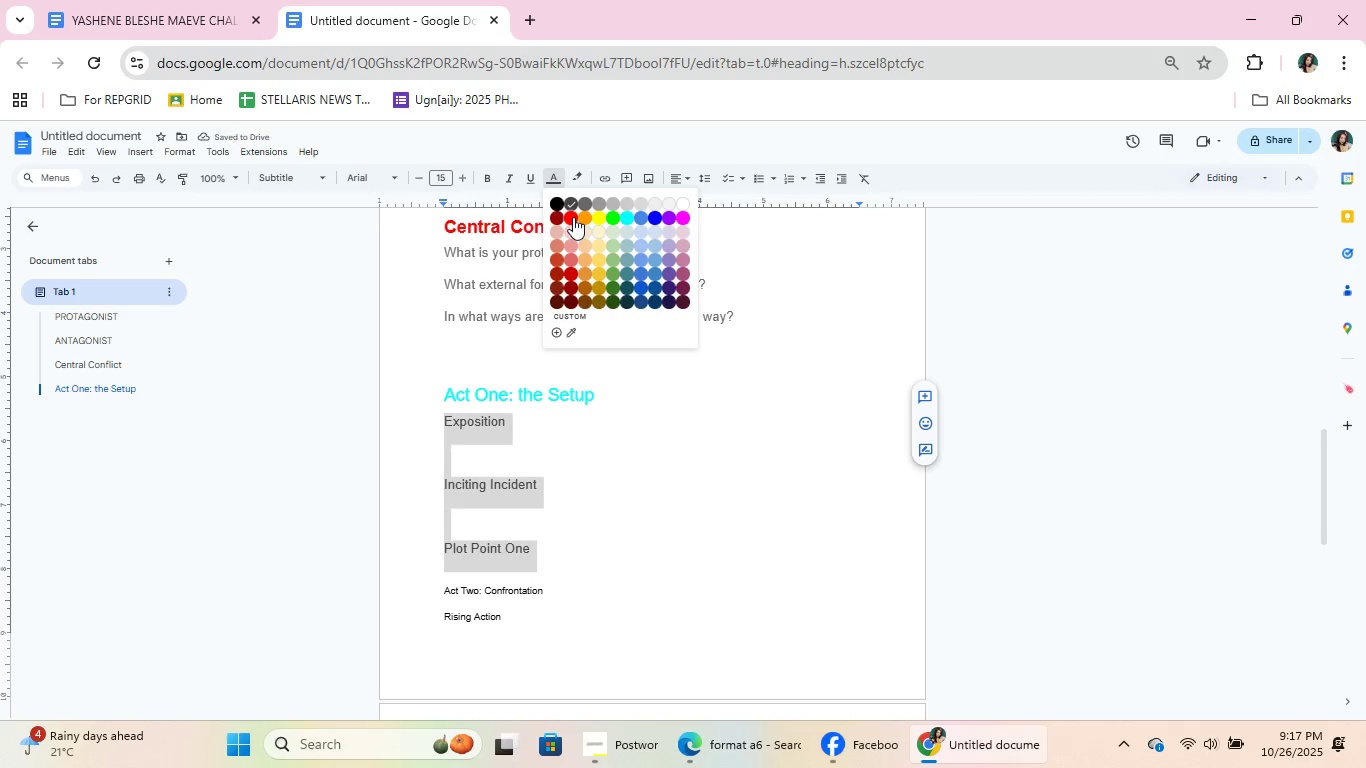 
left_click([573, 217])
 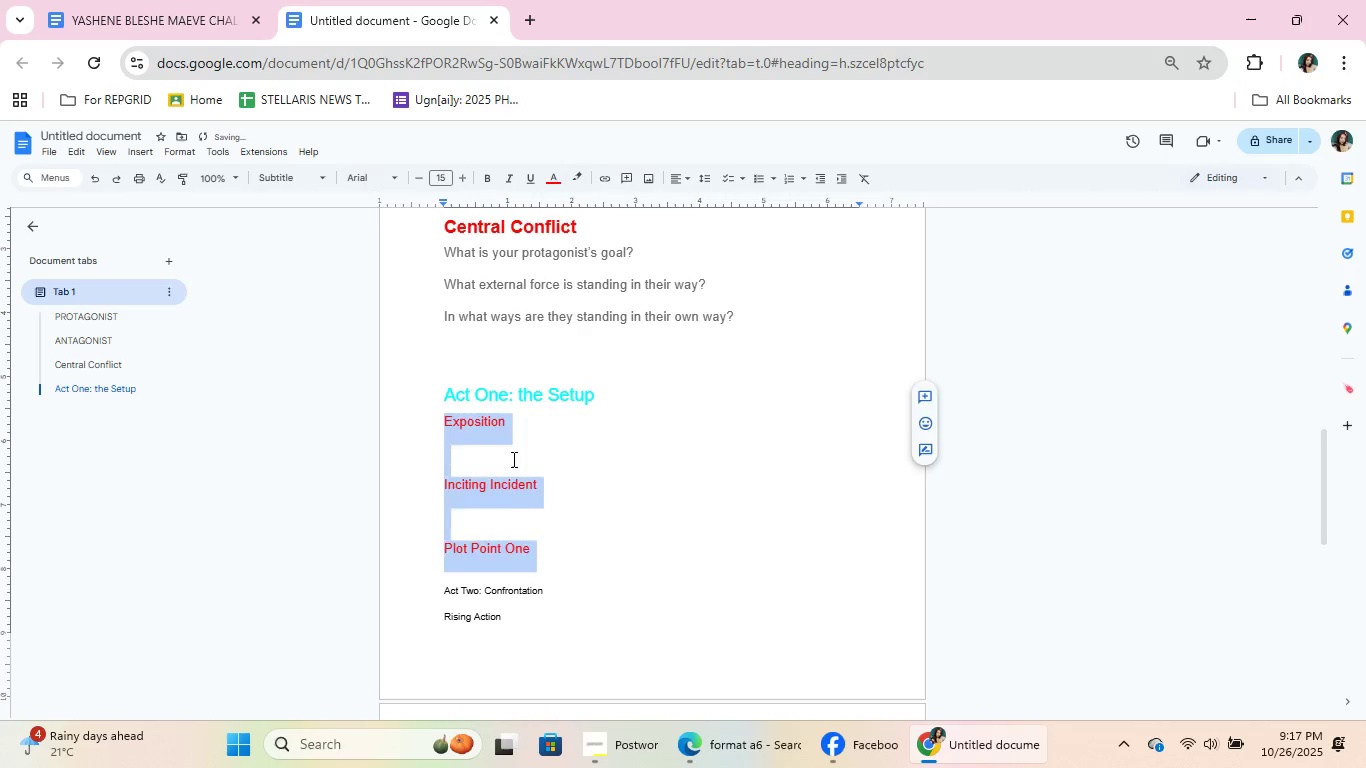 
left_click([511, 459])
 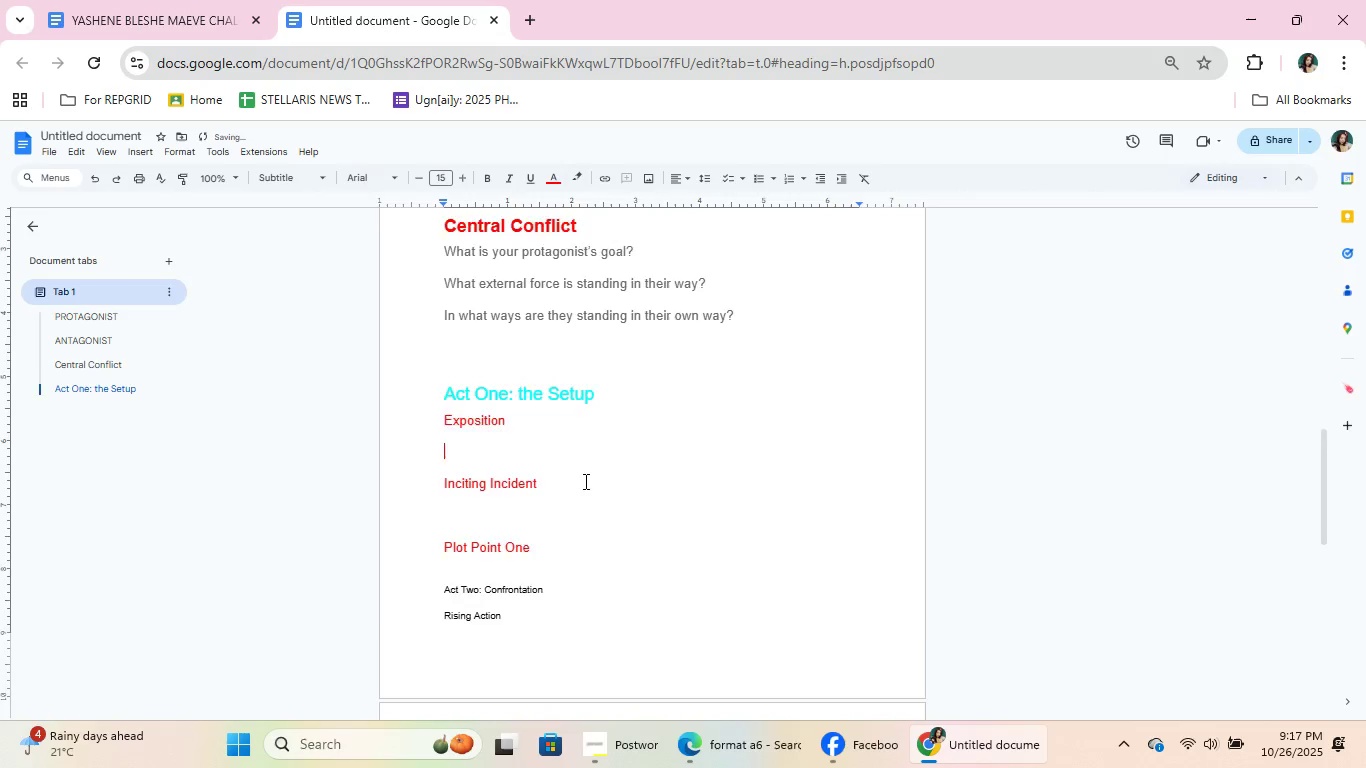 
scroll: coordinate [584, 484], scroll_direction: down, amount: 1.0
 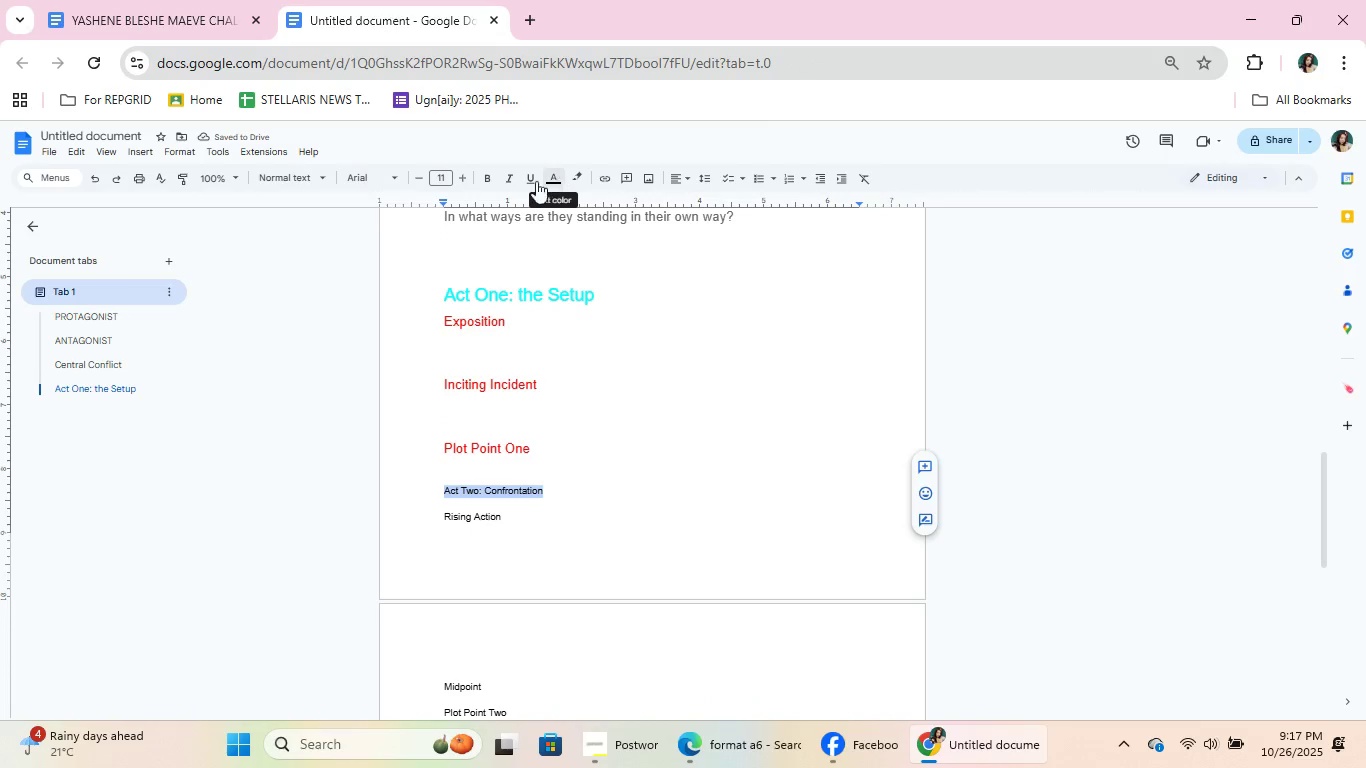 
left_click([310, 178])
 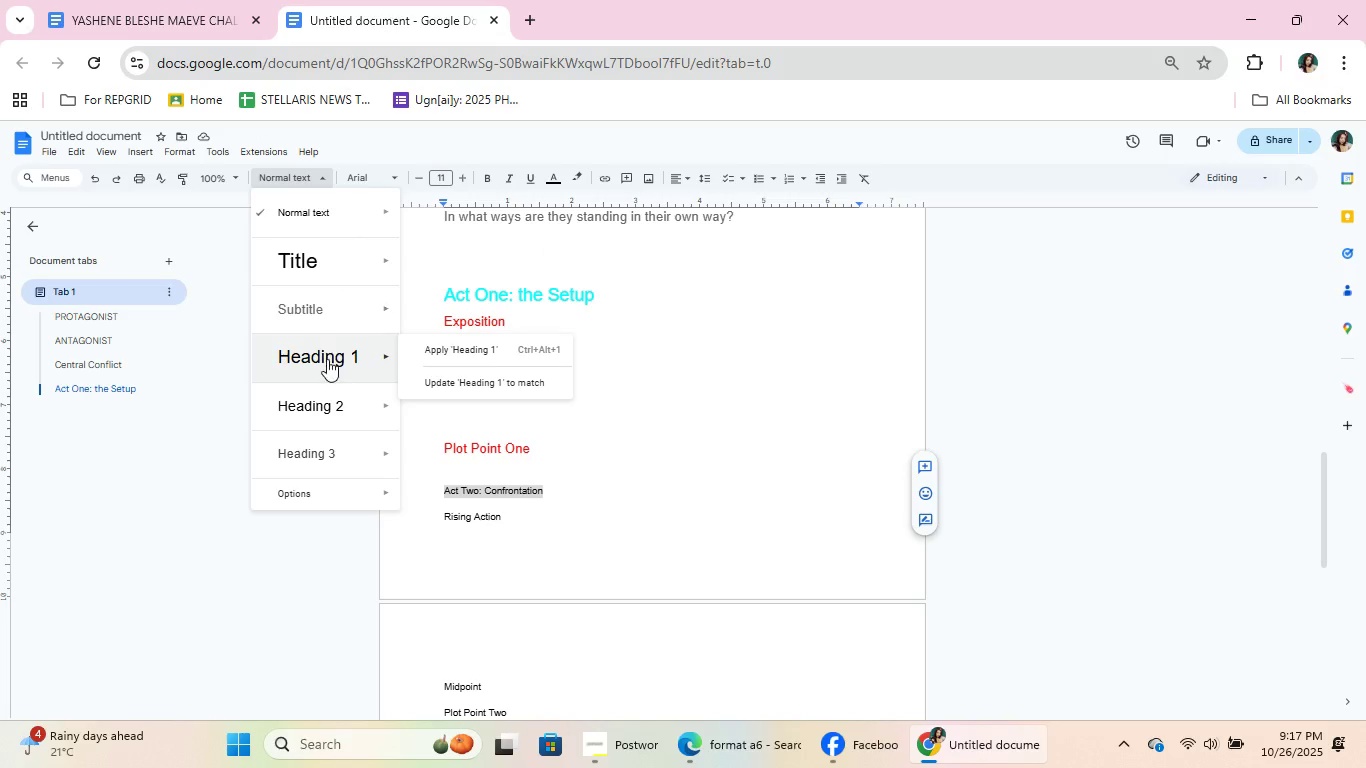 
left_click([327, 359])
 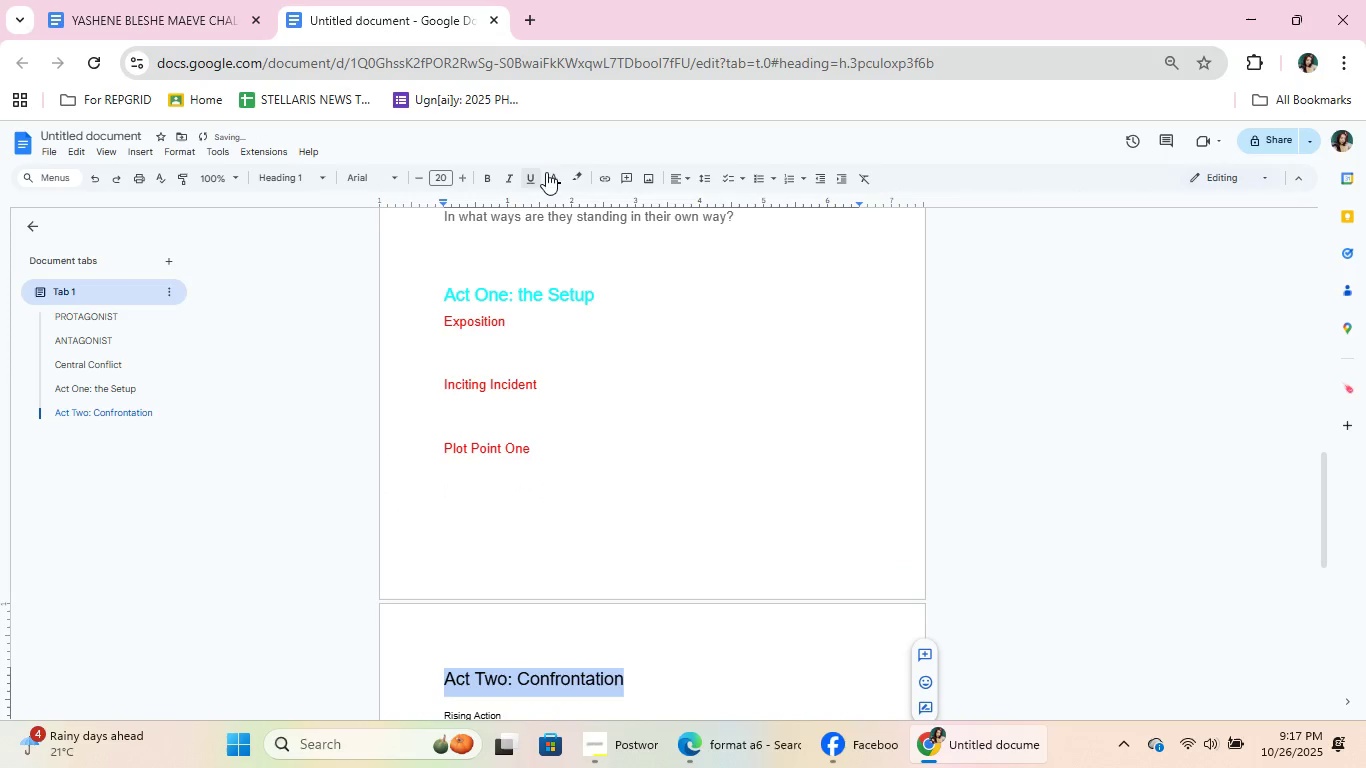 
left_click([556, 170])
 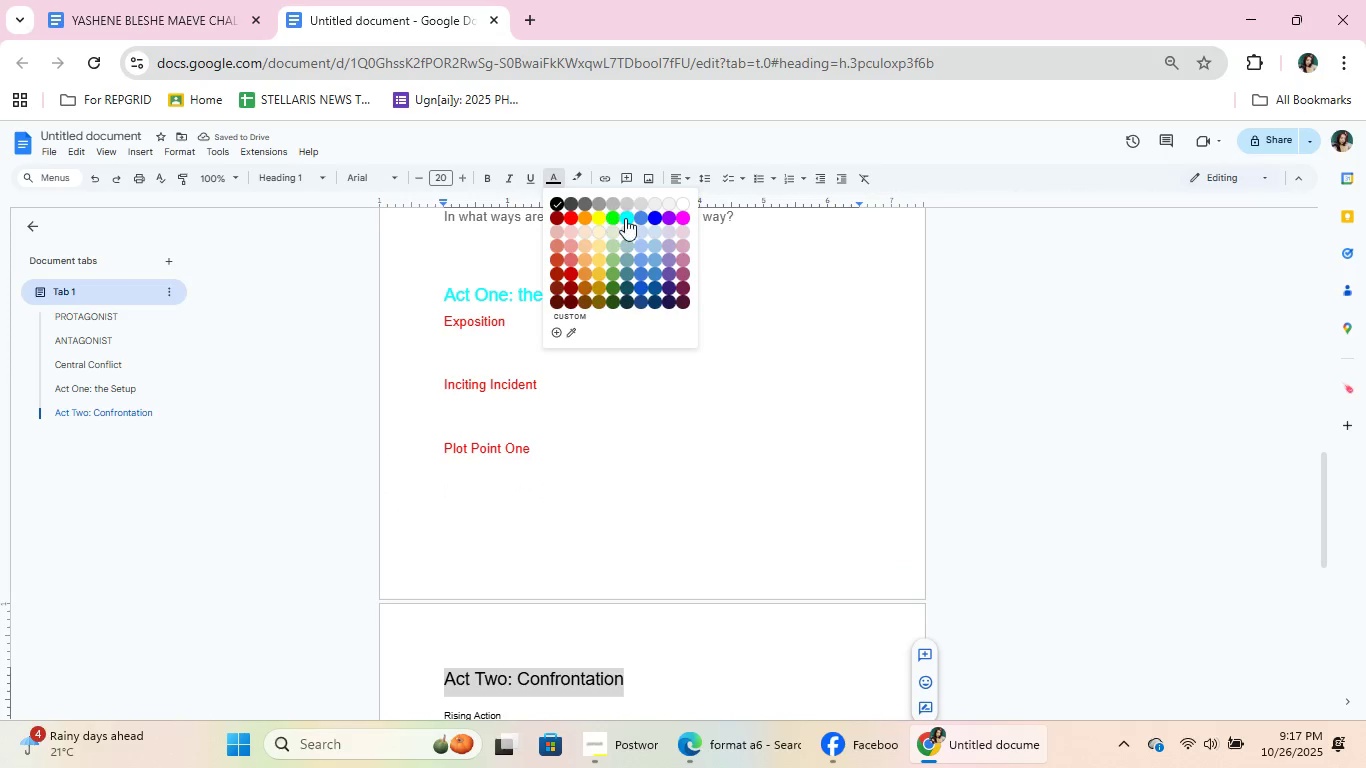 
left_click([628, 220])
 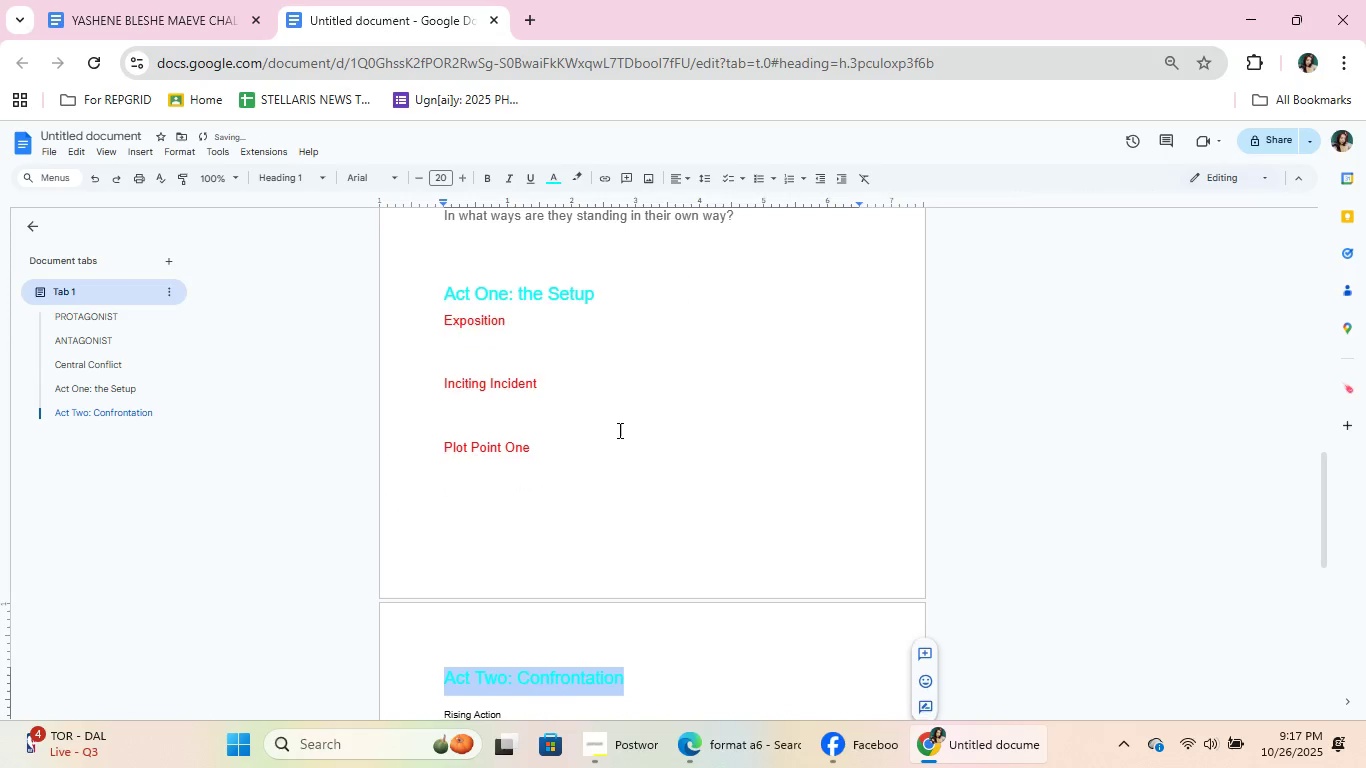 
scroll: coordinate [618, 430], scroll_direction: down, amount: 1.0
 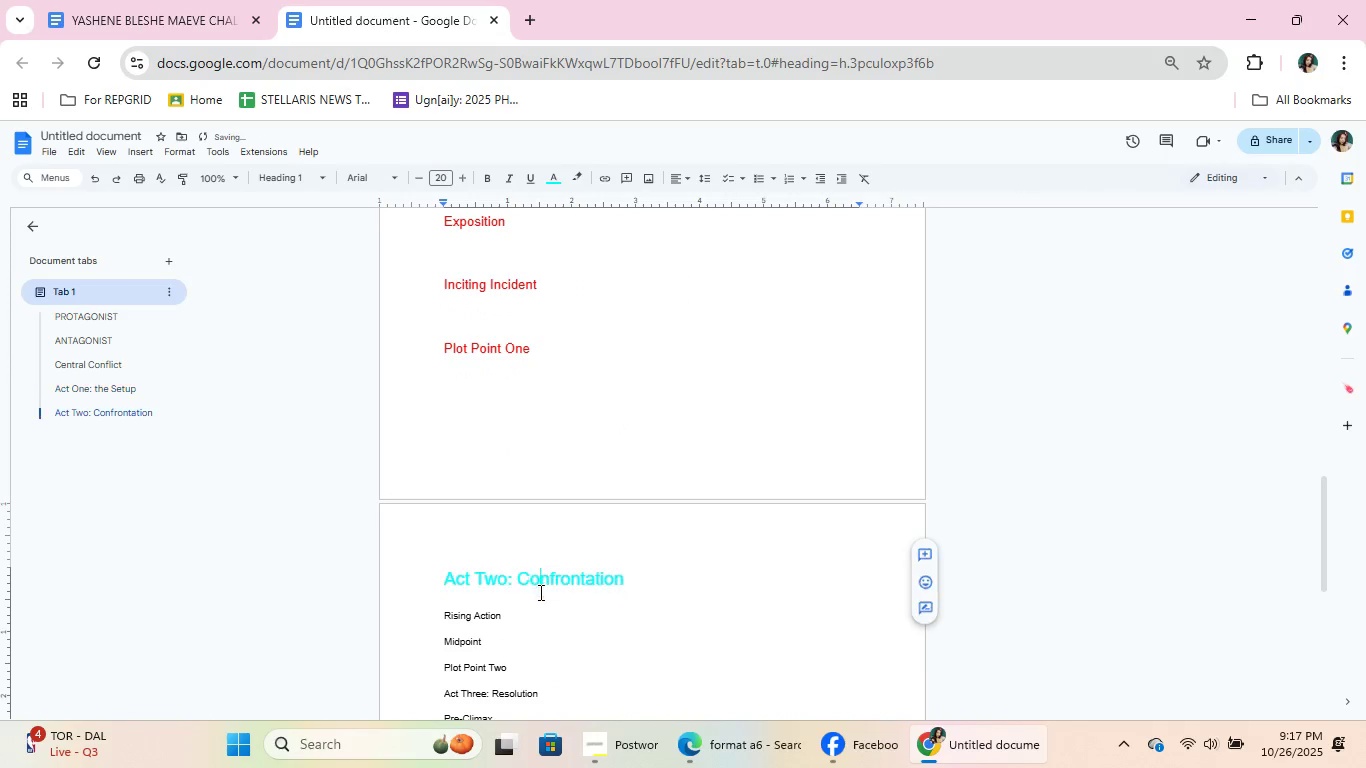 
left_click([539, 594])
 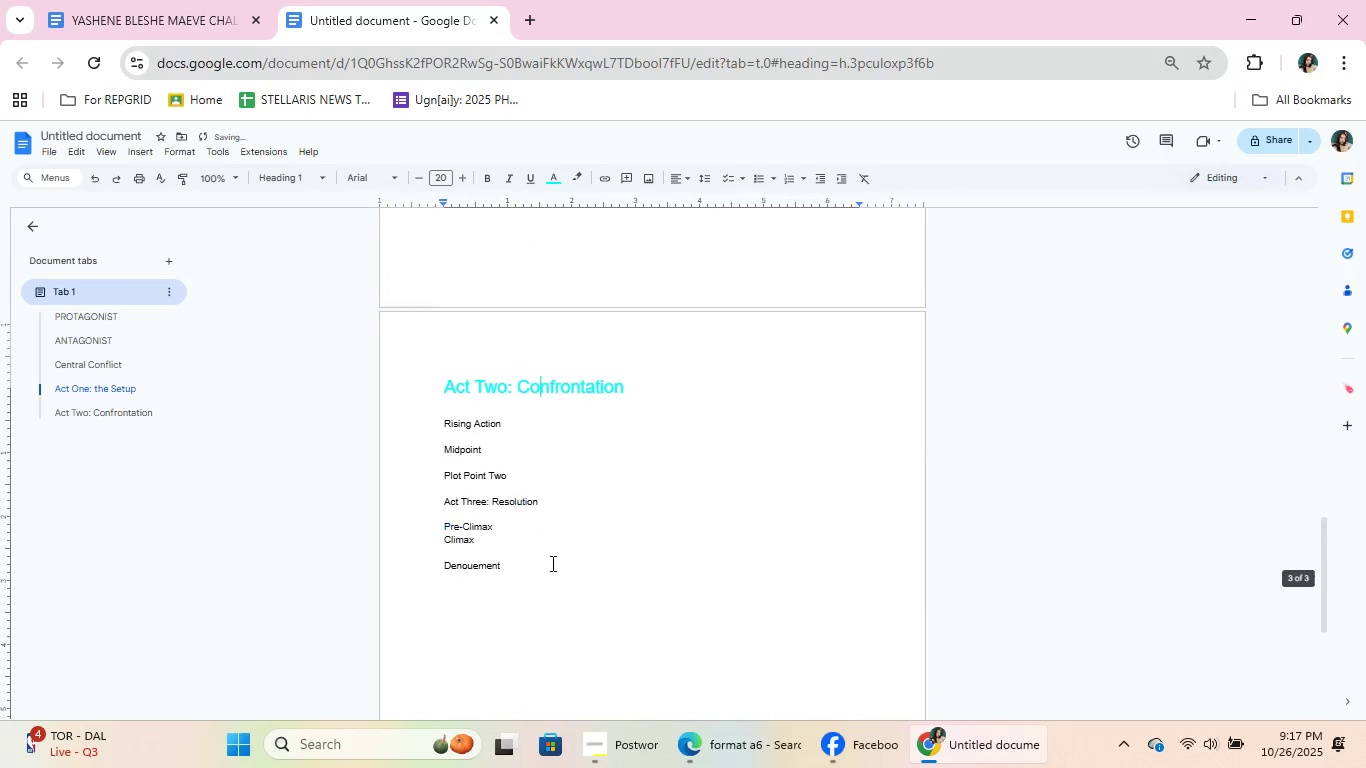 
scroll: coordinate [550, 570], scroll_direction: down, amount: 2.0
 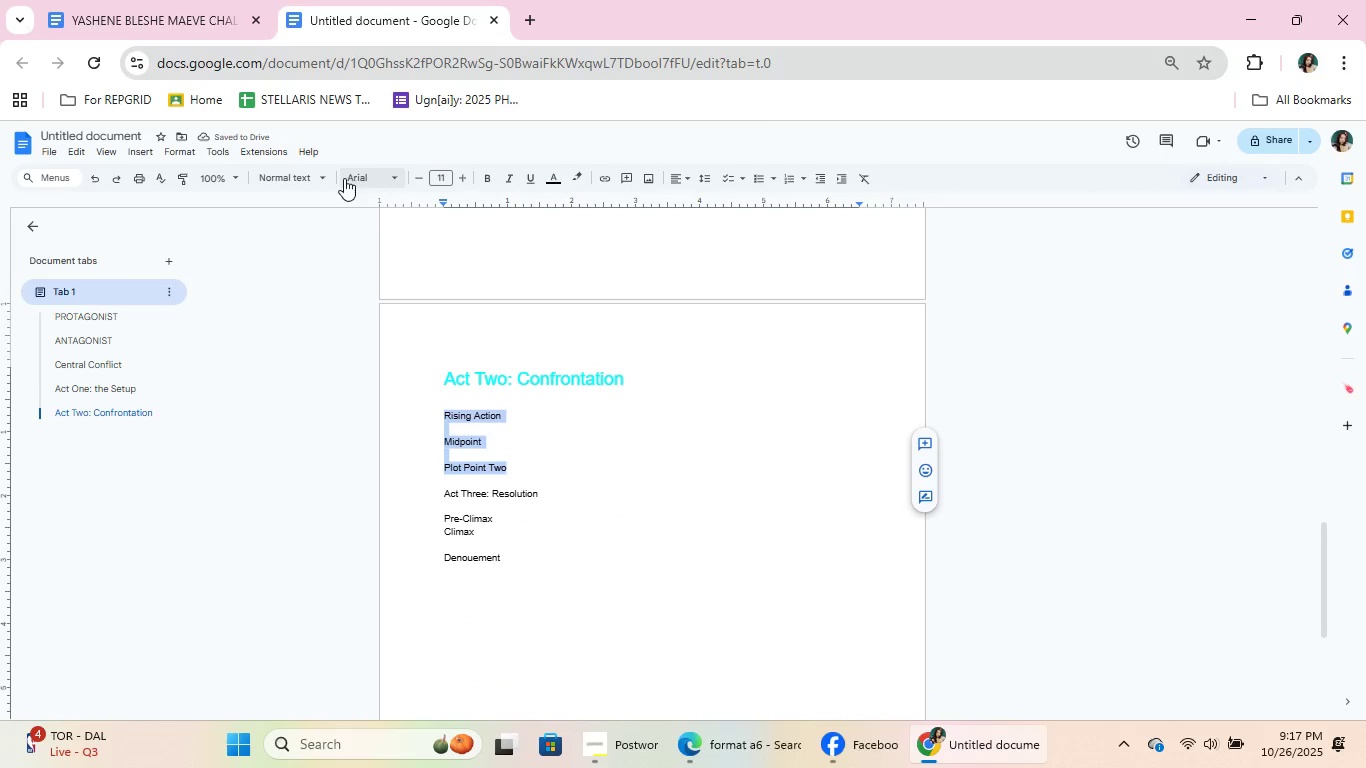 
left_click([328, 180])
 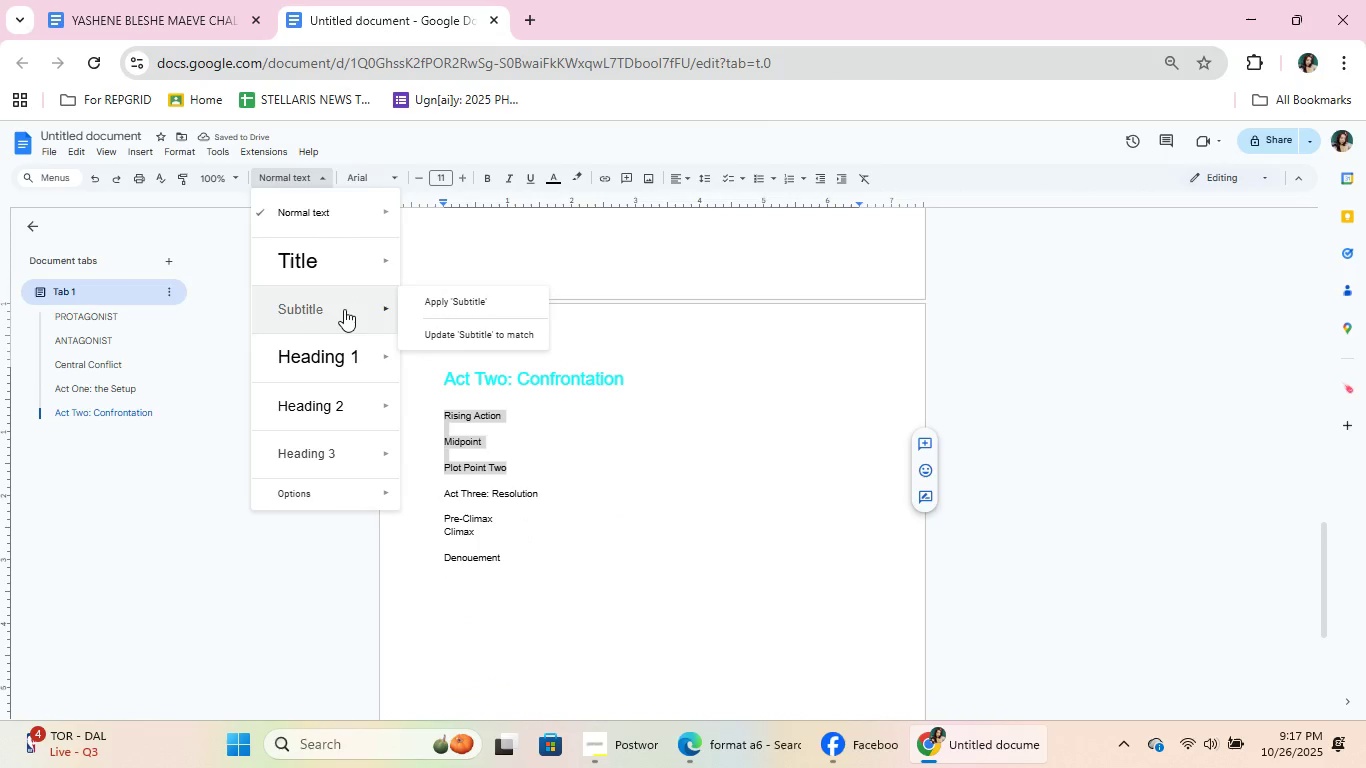 
left_click([344, 309])
 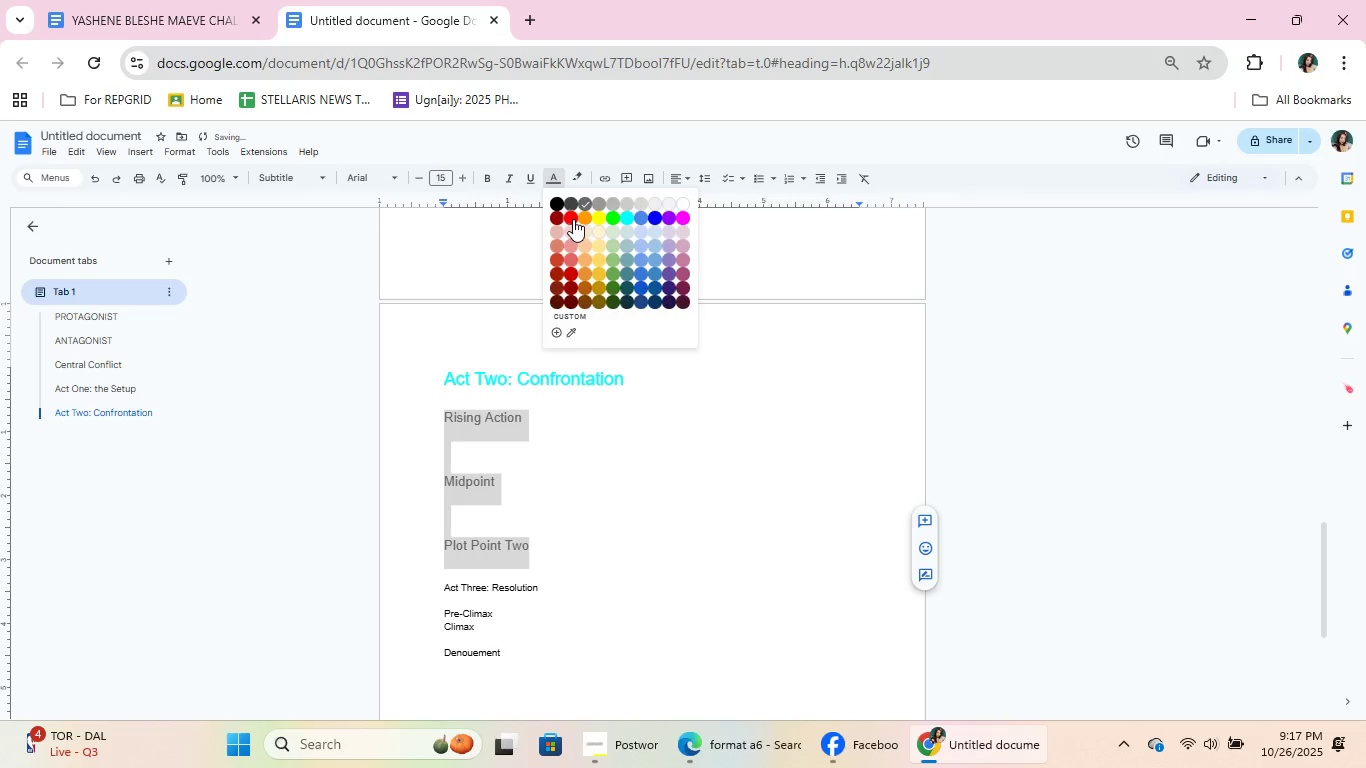 
double_click([569, 489])
 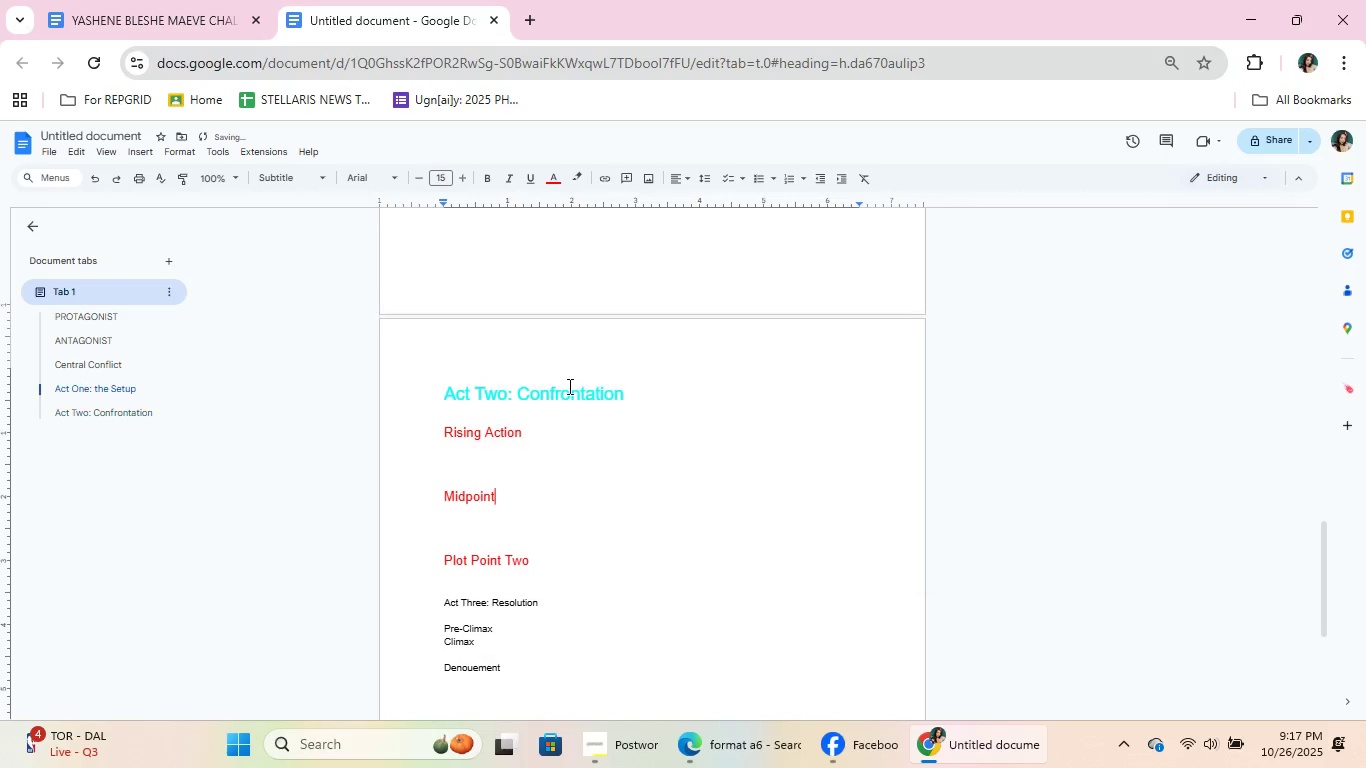 
scroll: coordinate [631, 397], scroll_direction: up, amount: 15.0
 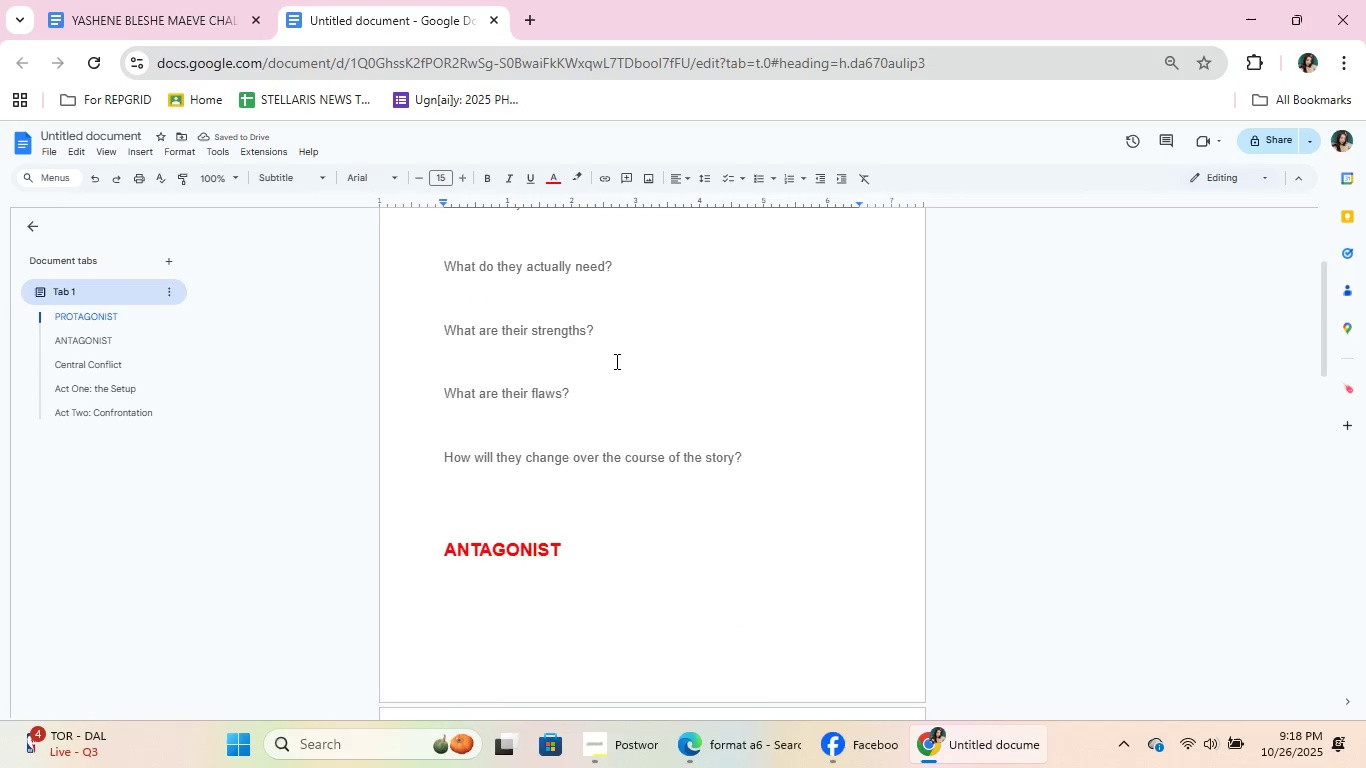 
scroll: coordinate [617, 360], scroll_direction: down, amount: 13.0
 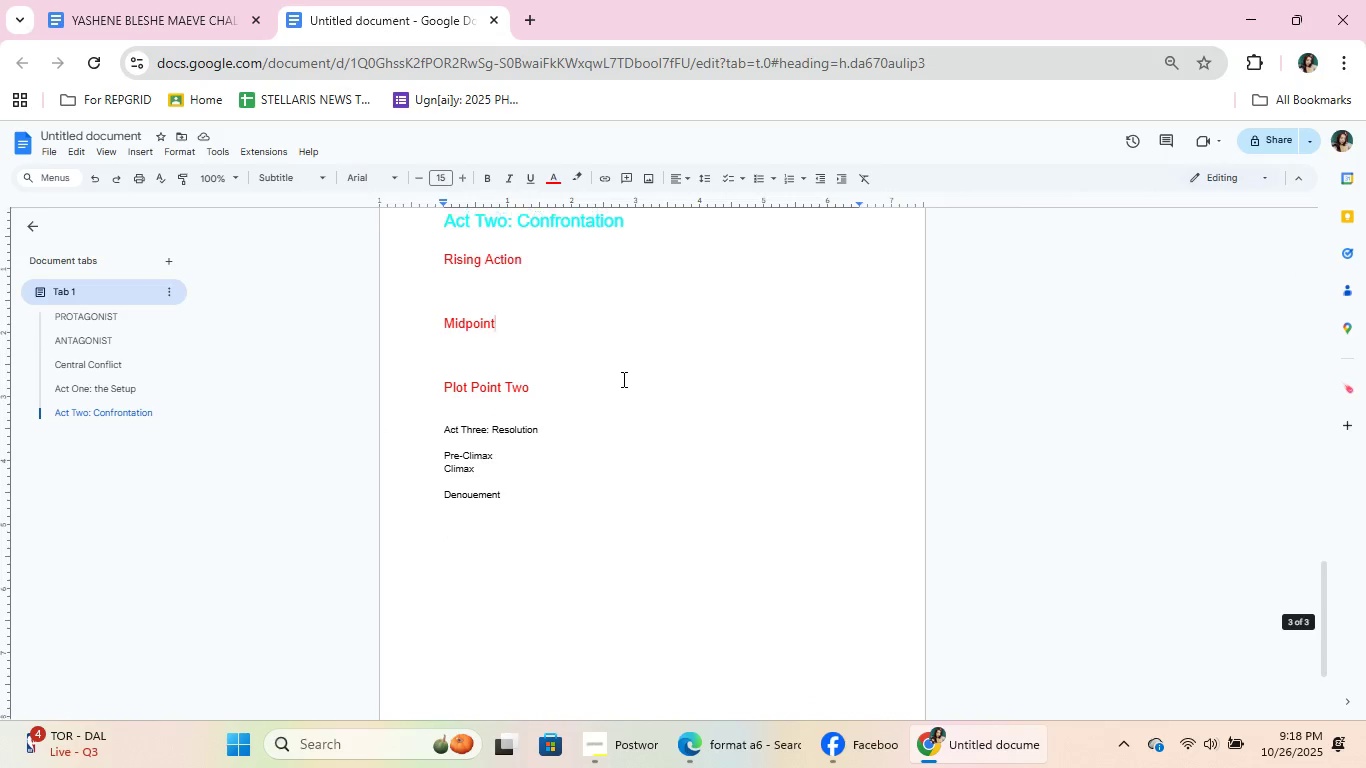 
scroll: coordinate [622, 380], scroll_direction: up, amount: 1.0
 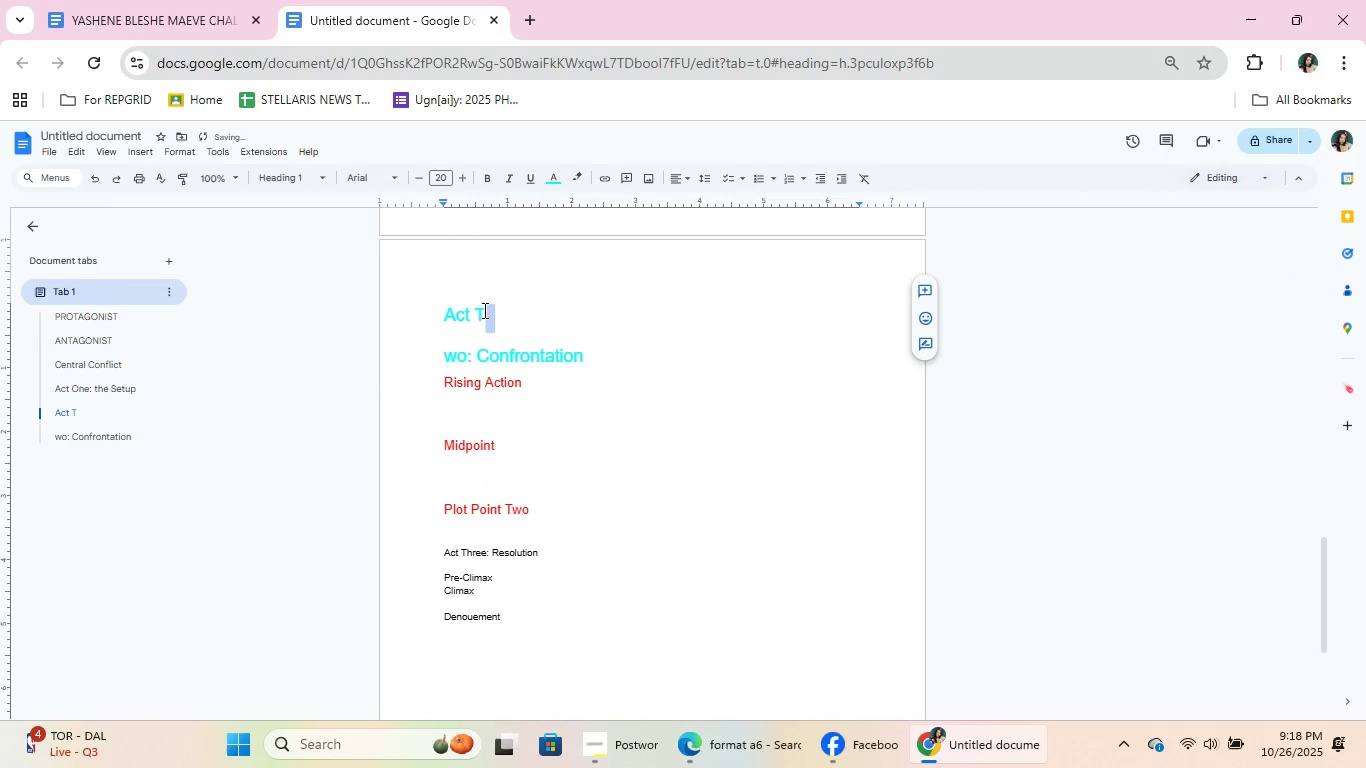 
key(Control+Z)
 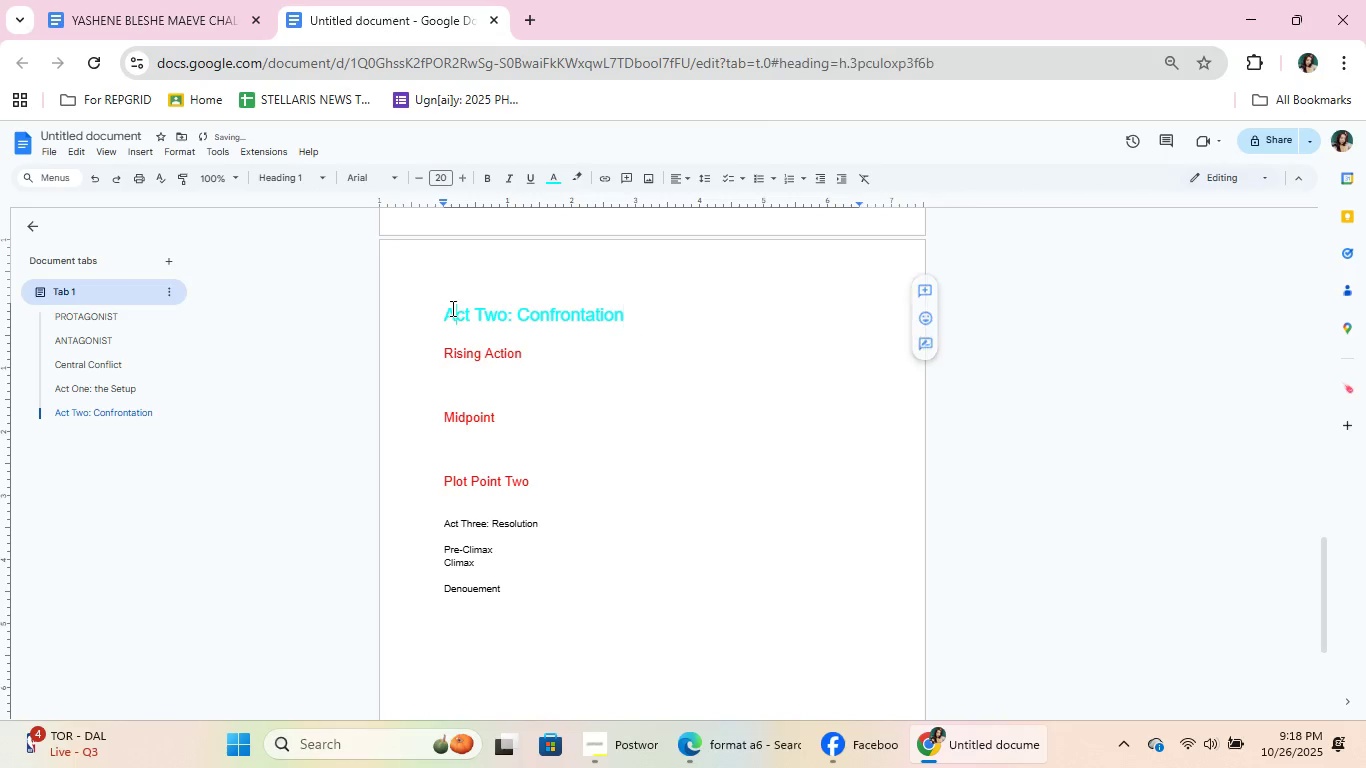 
left_click([451, 308])
 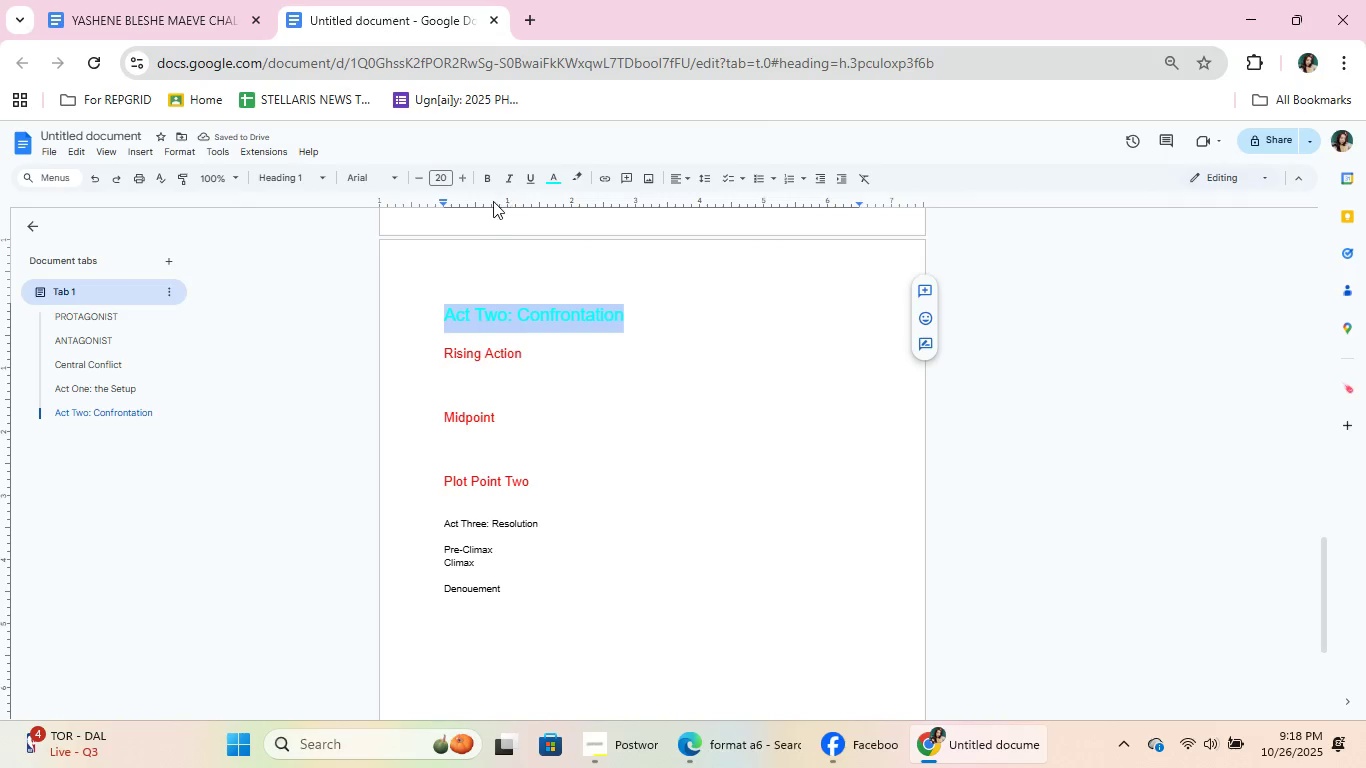 
left_click([484, 173])
 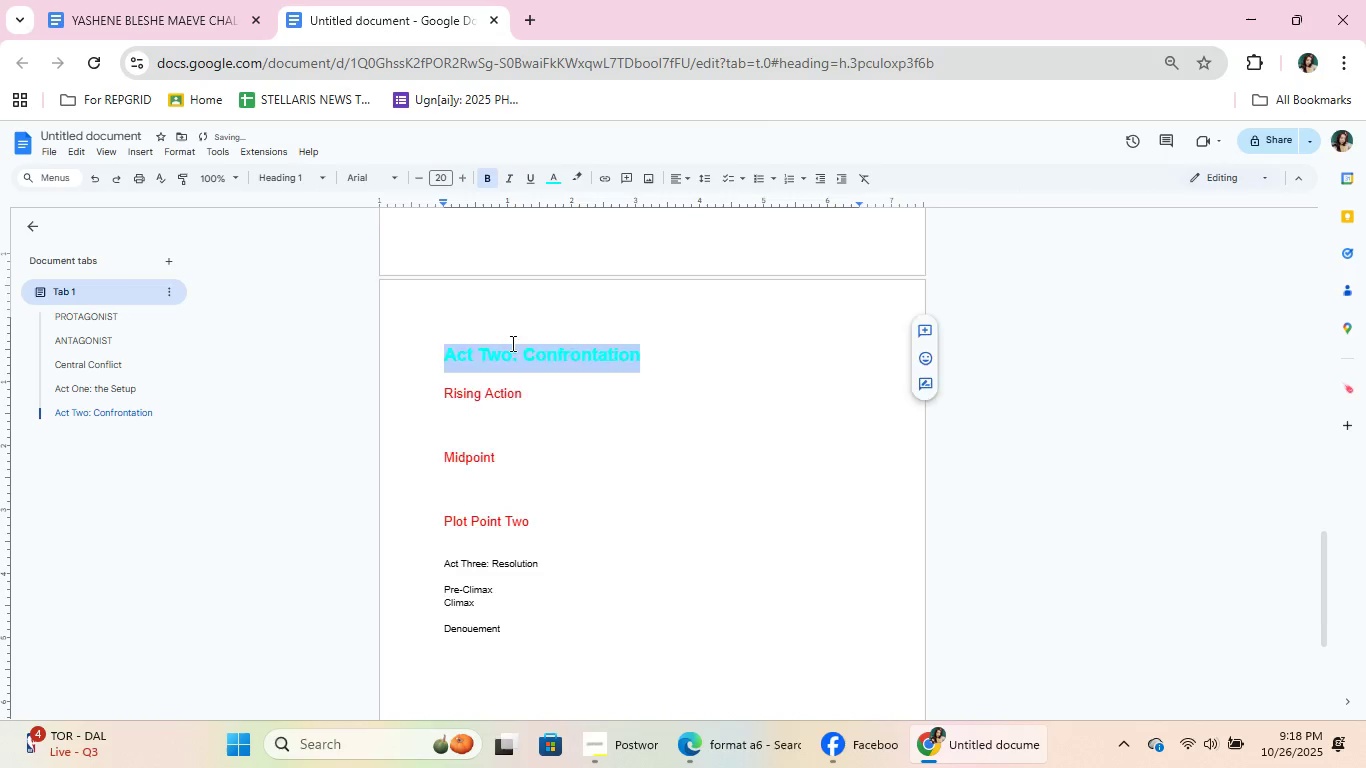 
scroll: coordinate [507, 346], scroll_direction: up, amount: 2.0
 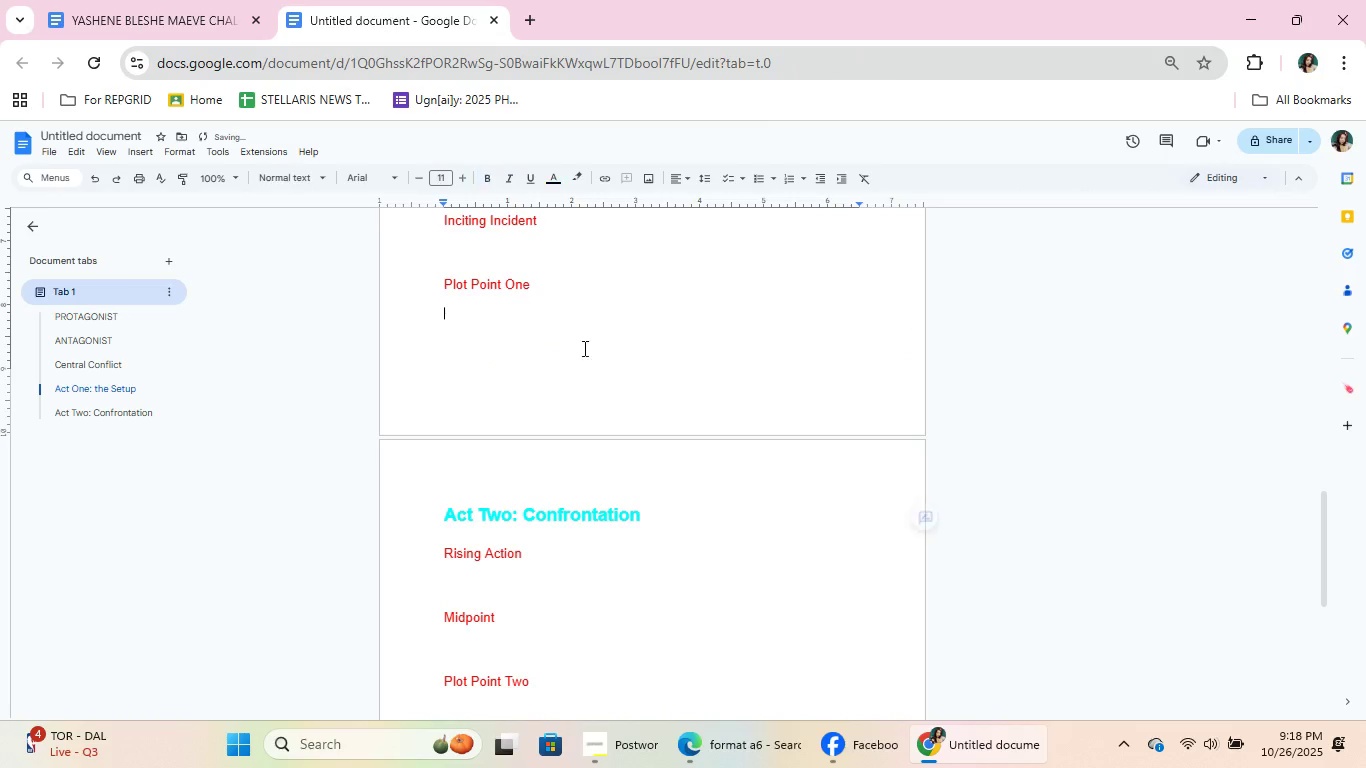 
left_click([550, 321])
 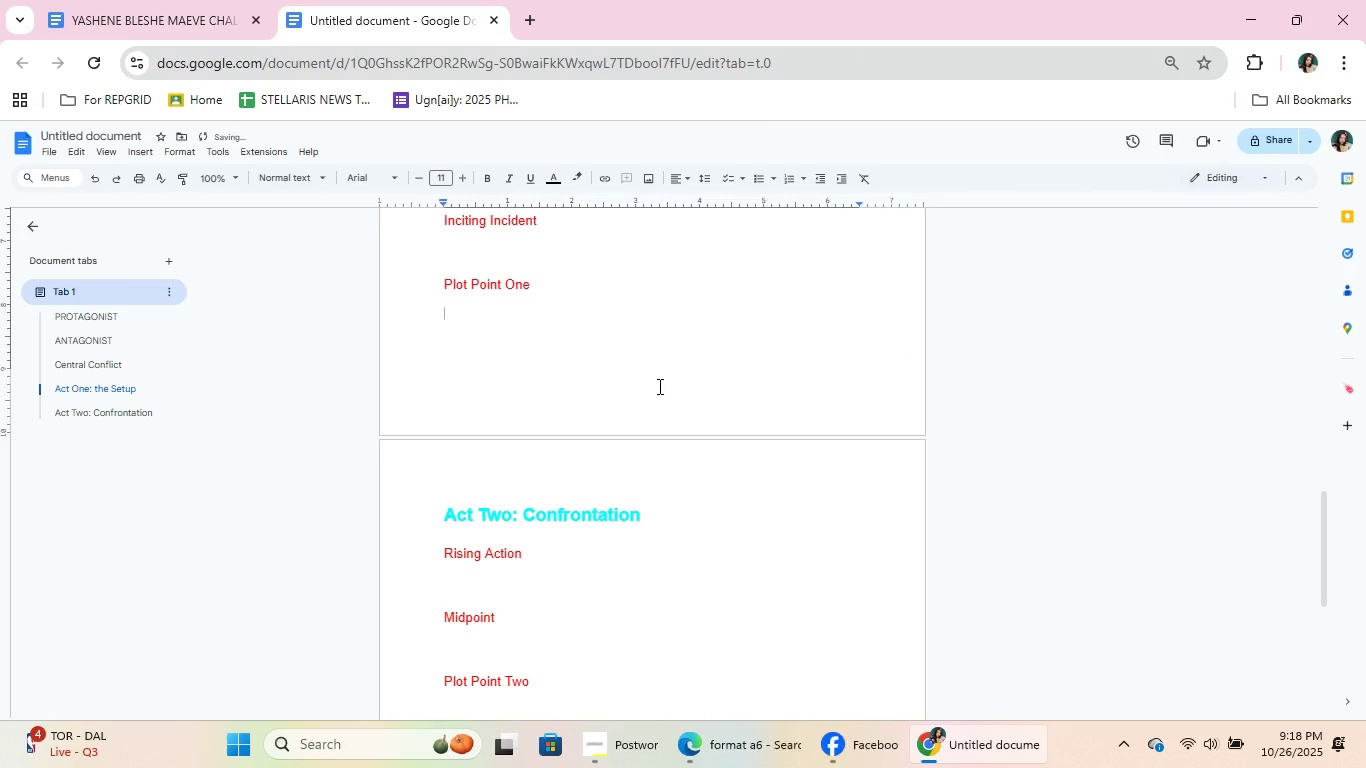 
key(Control+ControlLeft)
 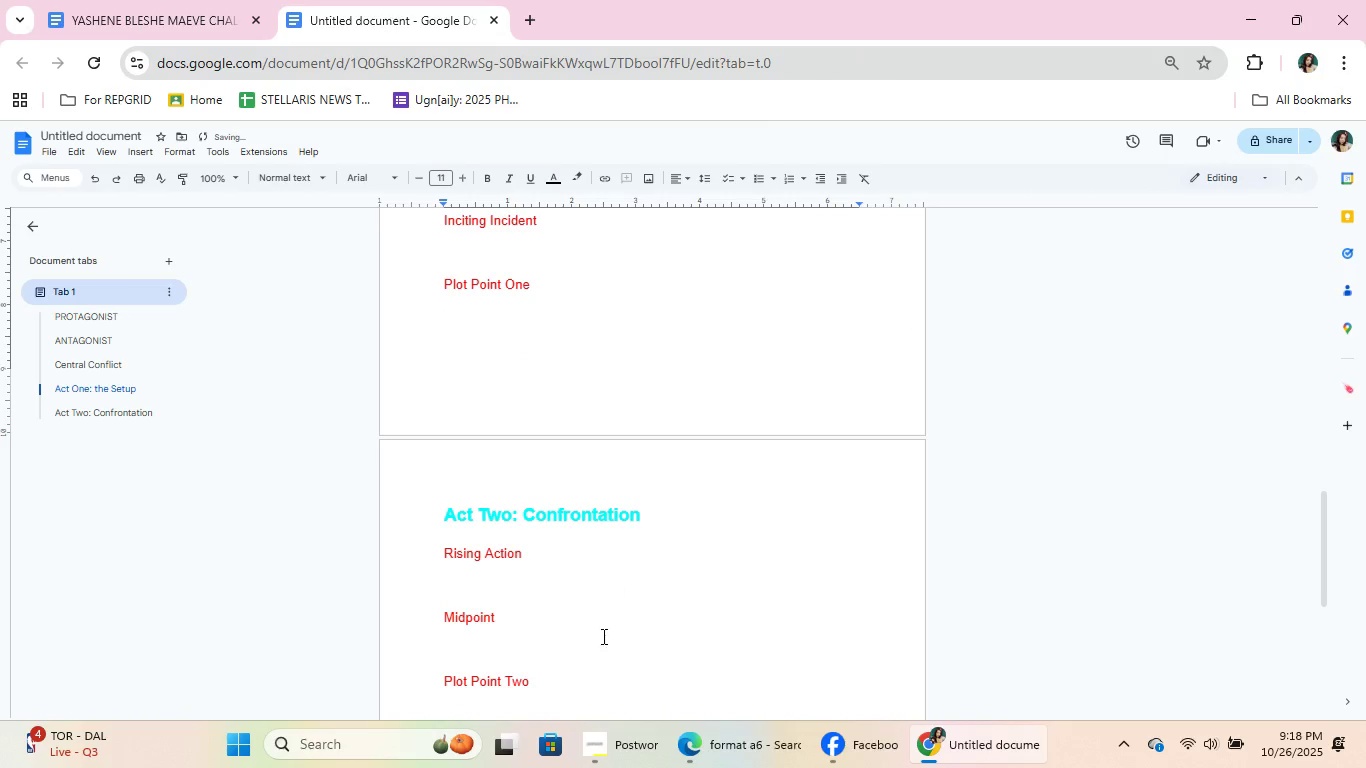 
key(Control+ControlLeft)
 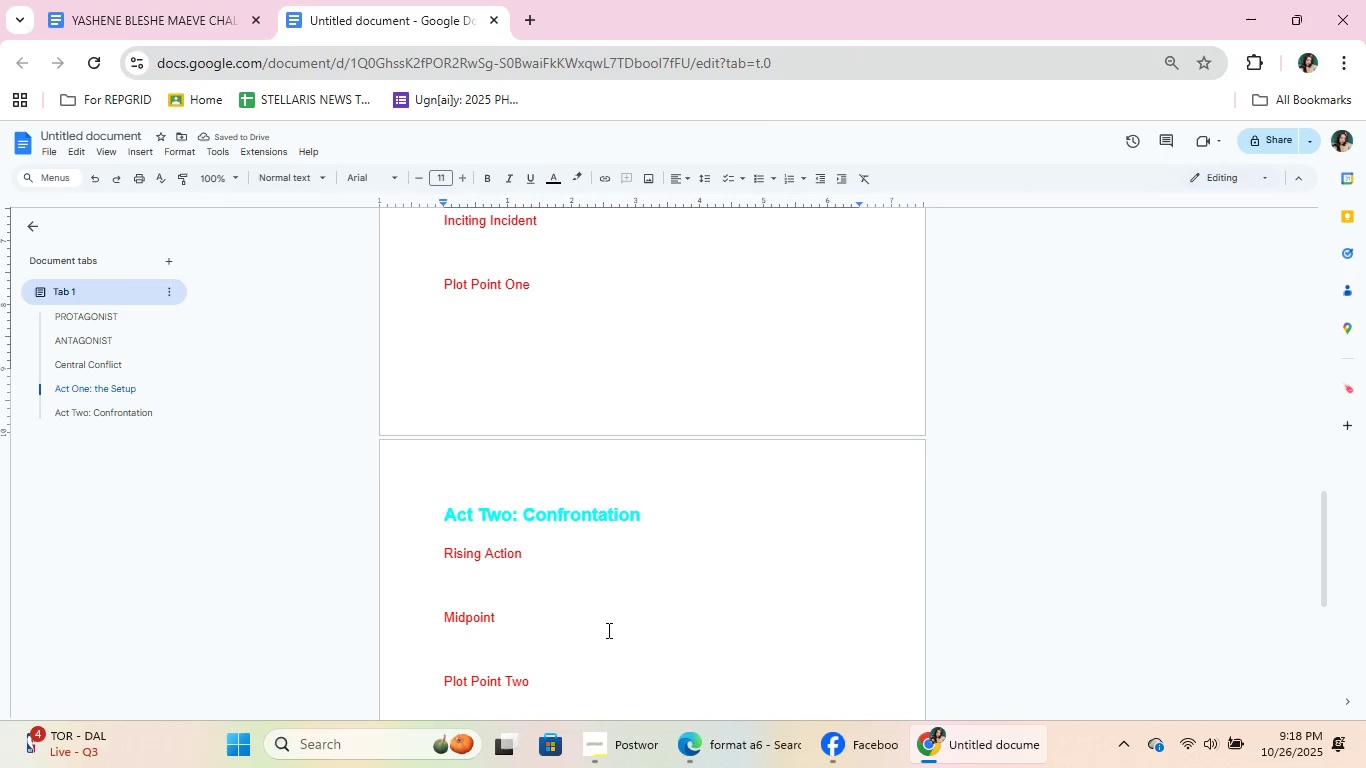 
scroll: coordinate [600, 530], scroll_direction: up, amount: 3.0
 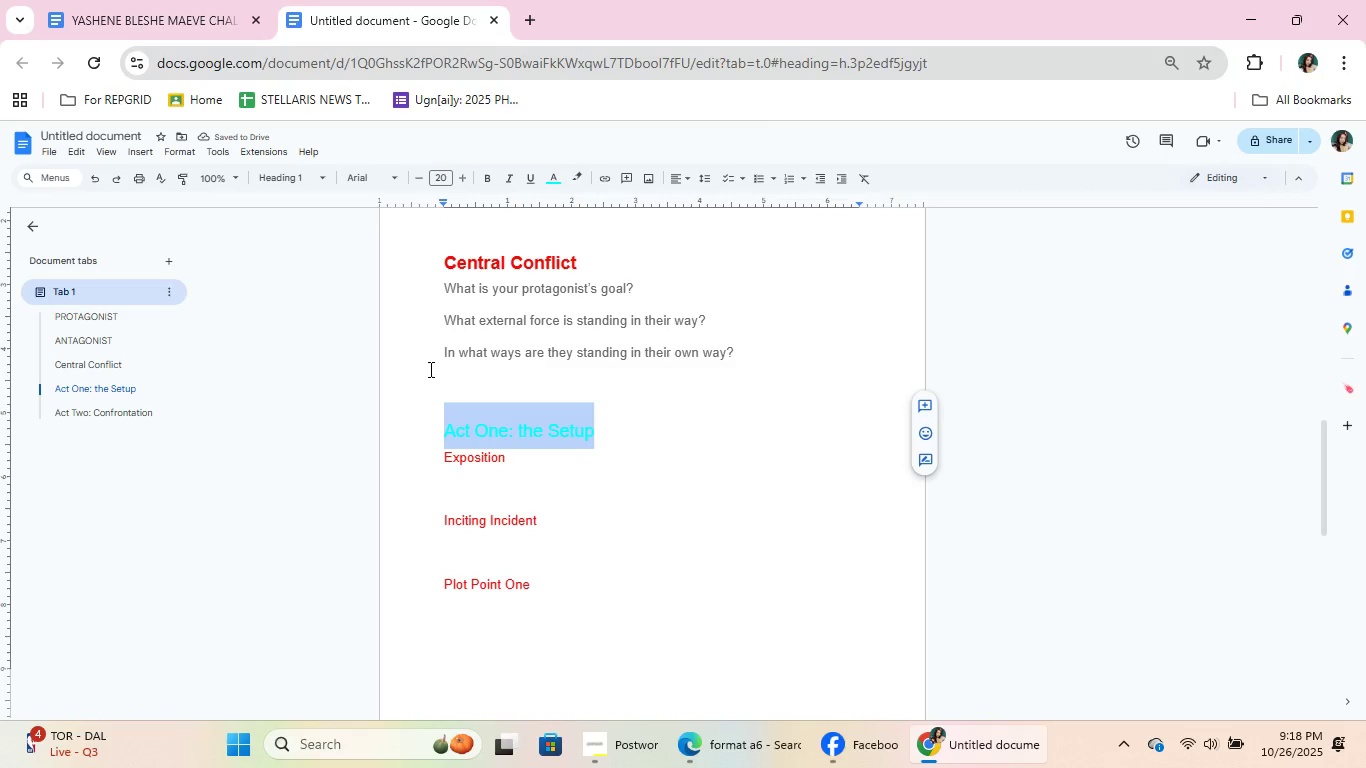 
key(Control+Z)
 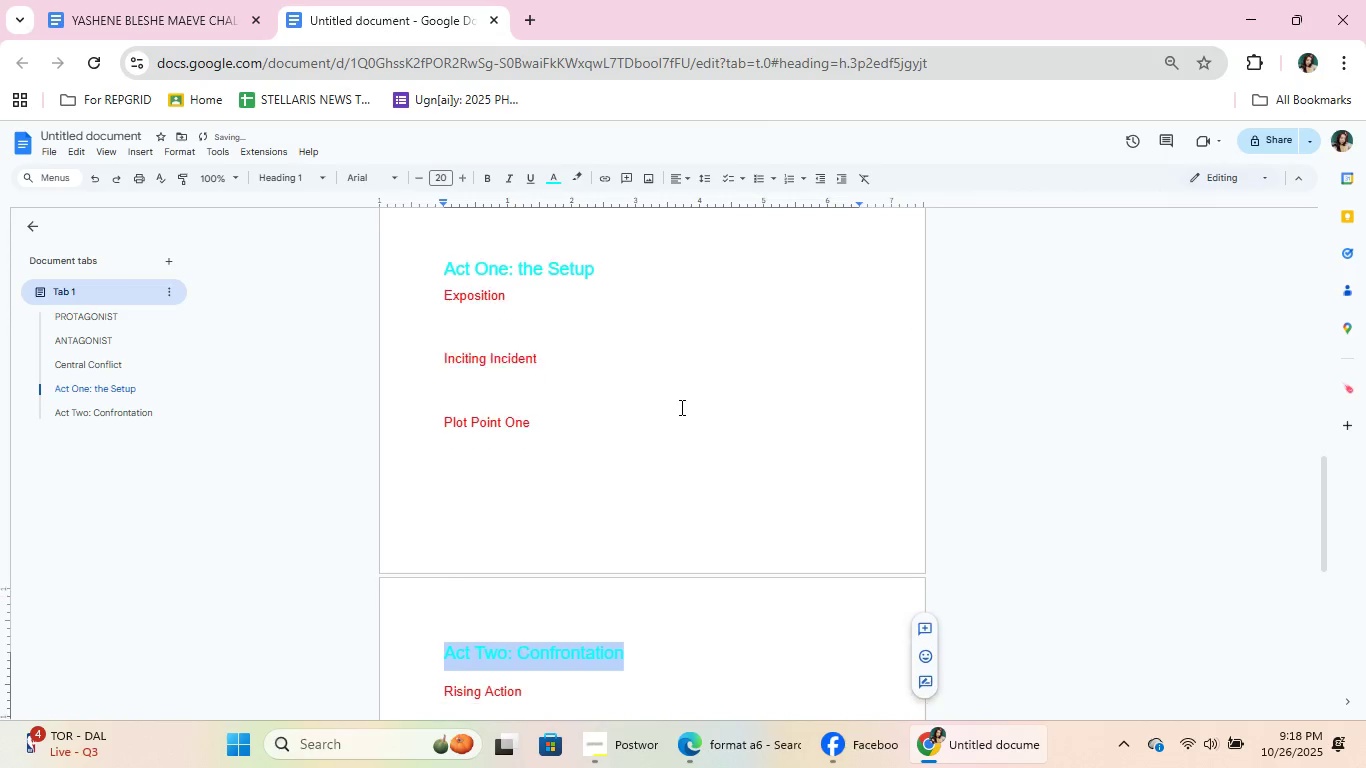 
scroll: coordinate [684, 407], scroll_direction: down, amount: 2.0
 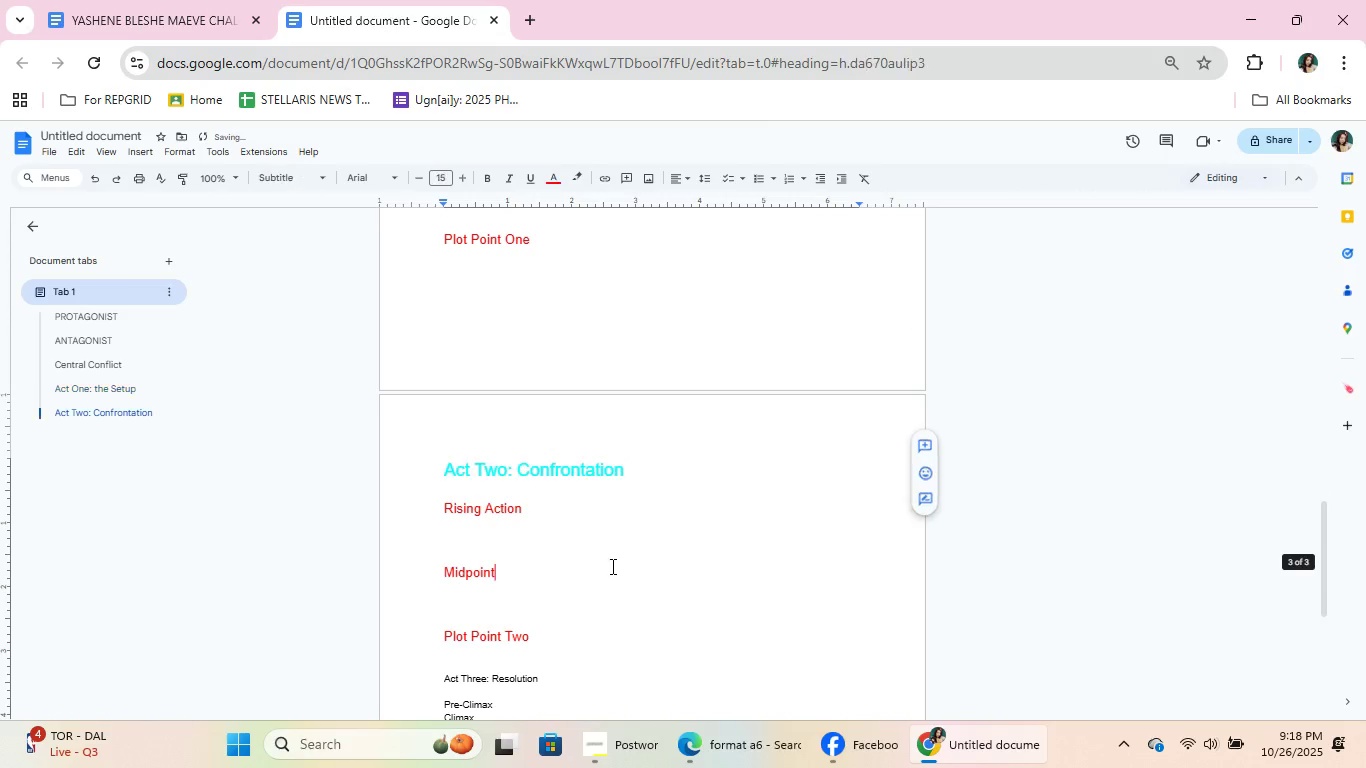 
left_click([612, 565])
 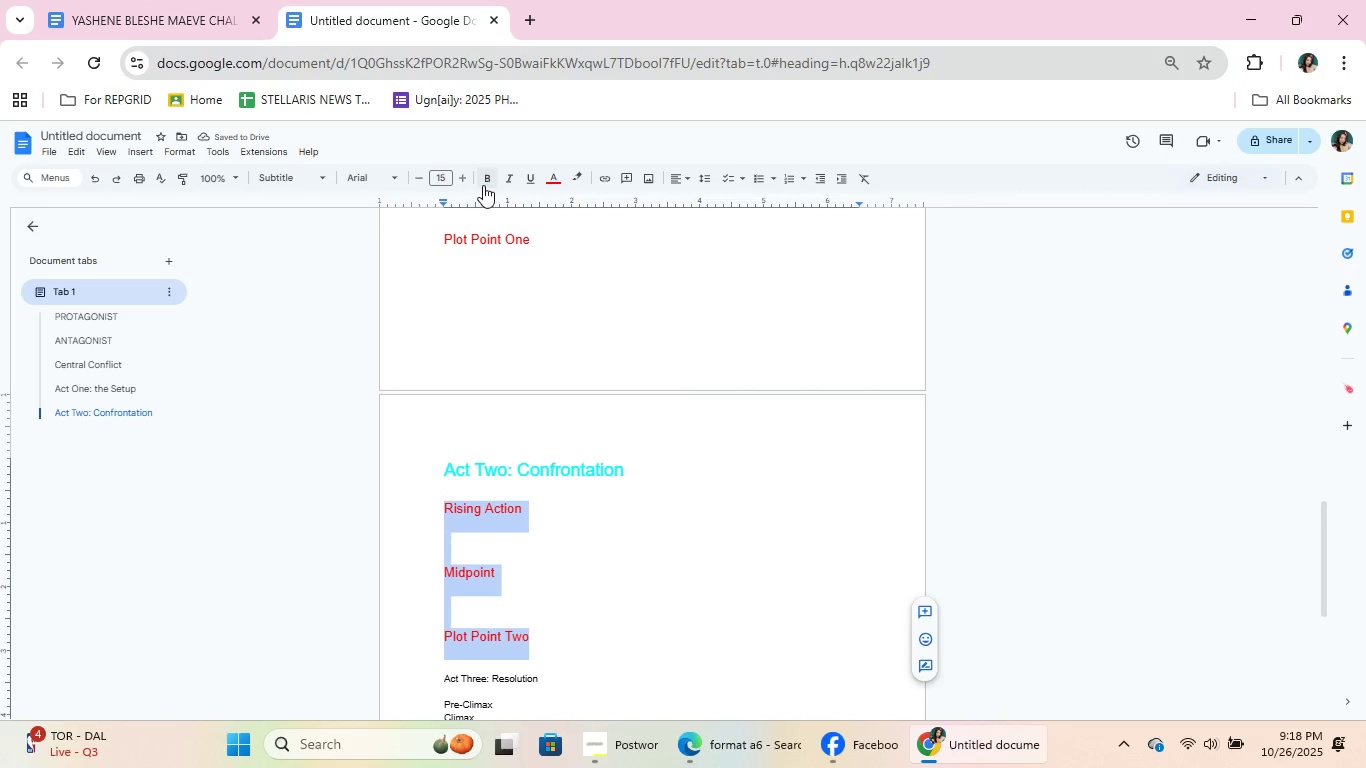 
double_click([518, 502])
 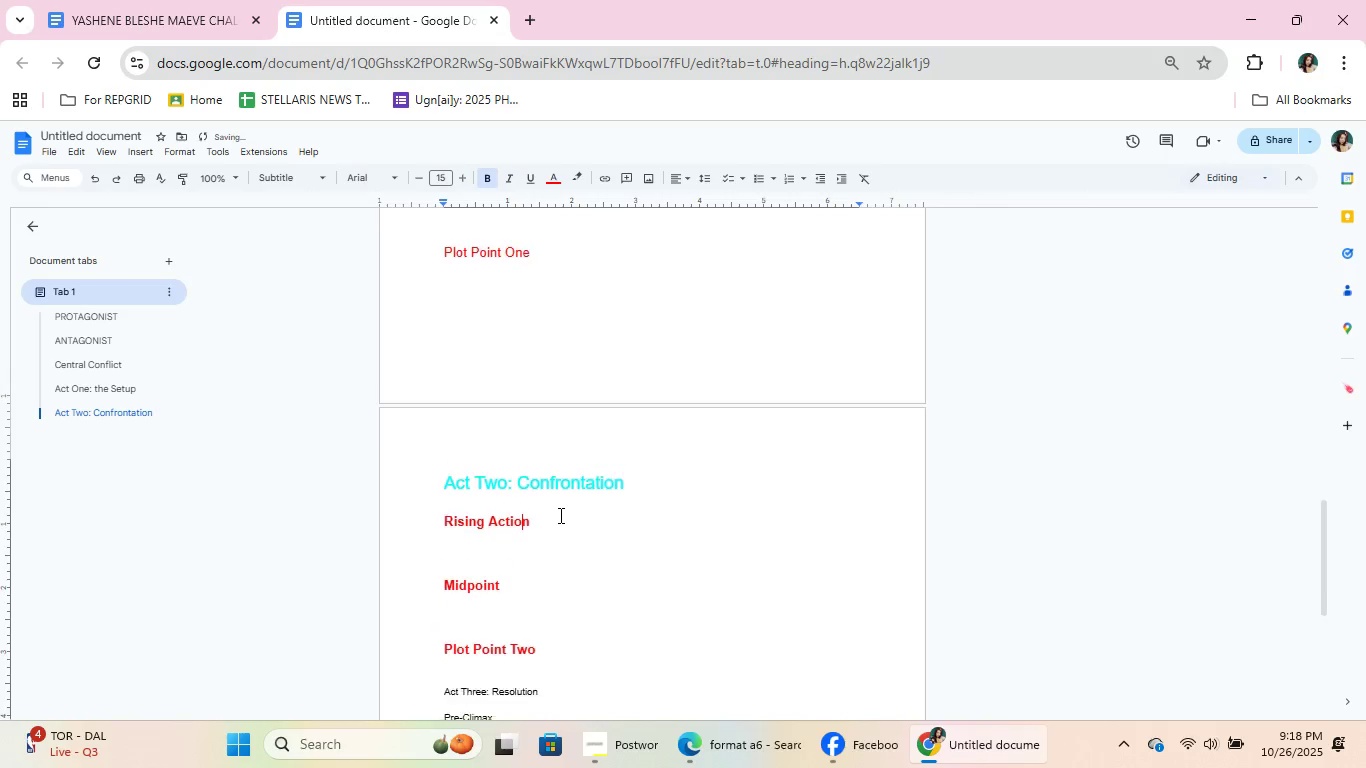 
scroll: coordinate [559, 515], scroll_direction: up, amount: 2.0
 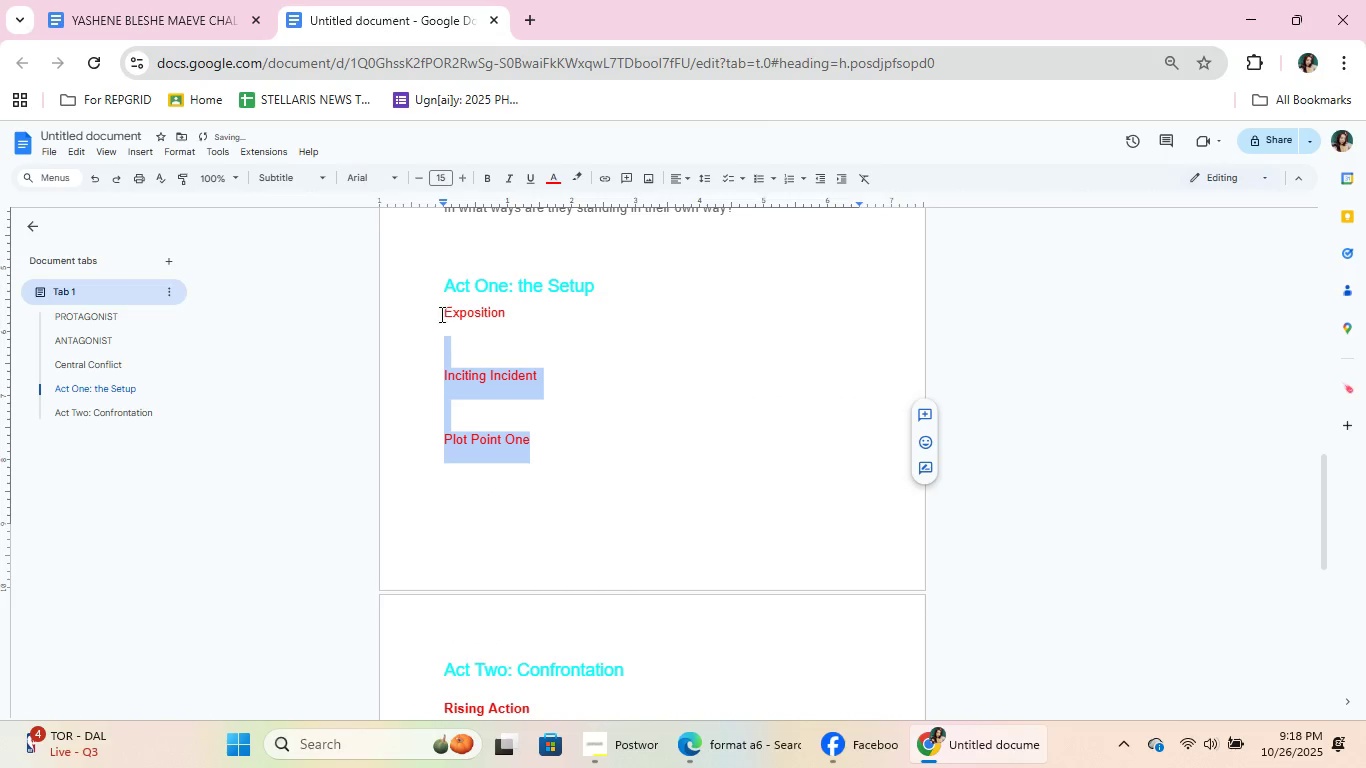 
left_click([441, 310])
 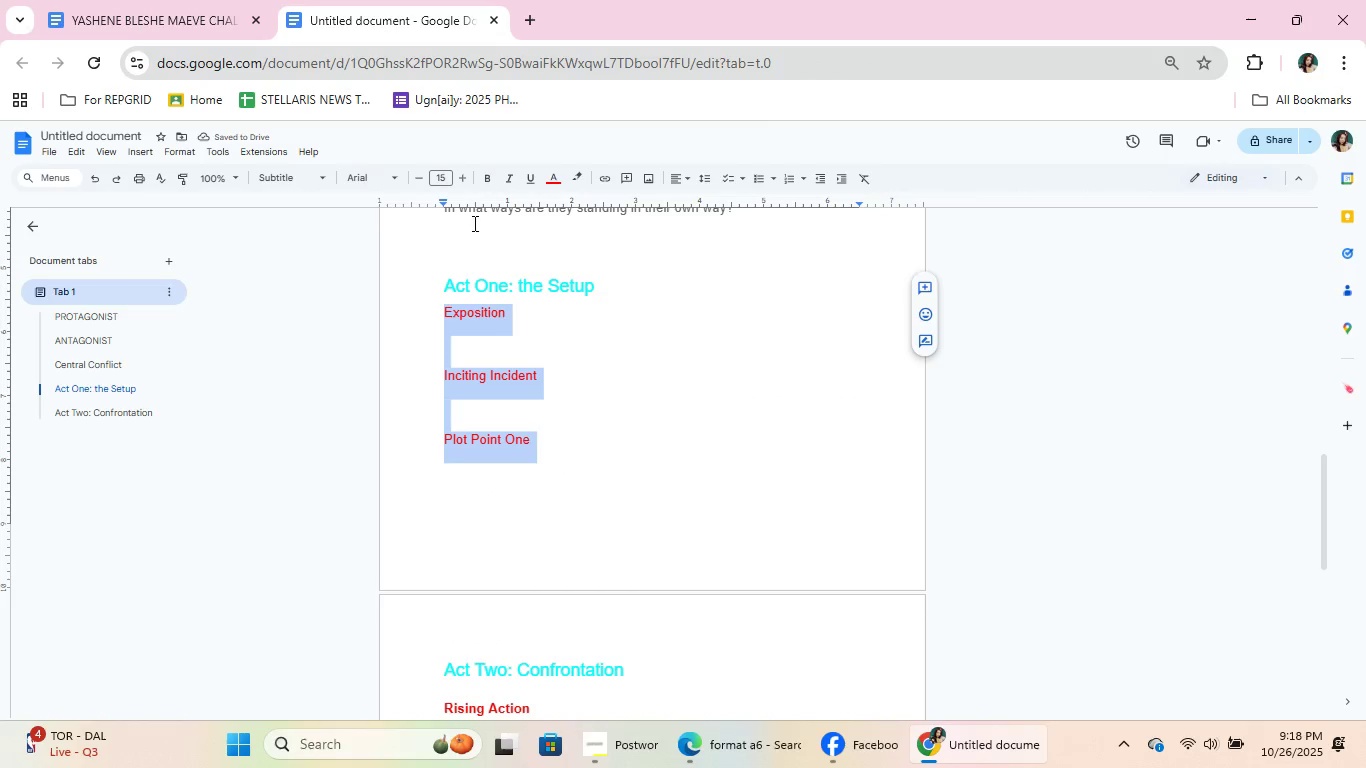 
left_click([493, 180])
 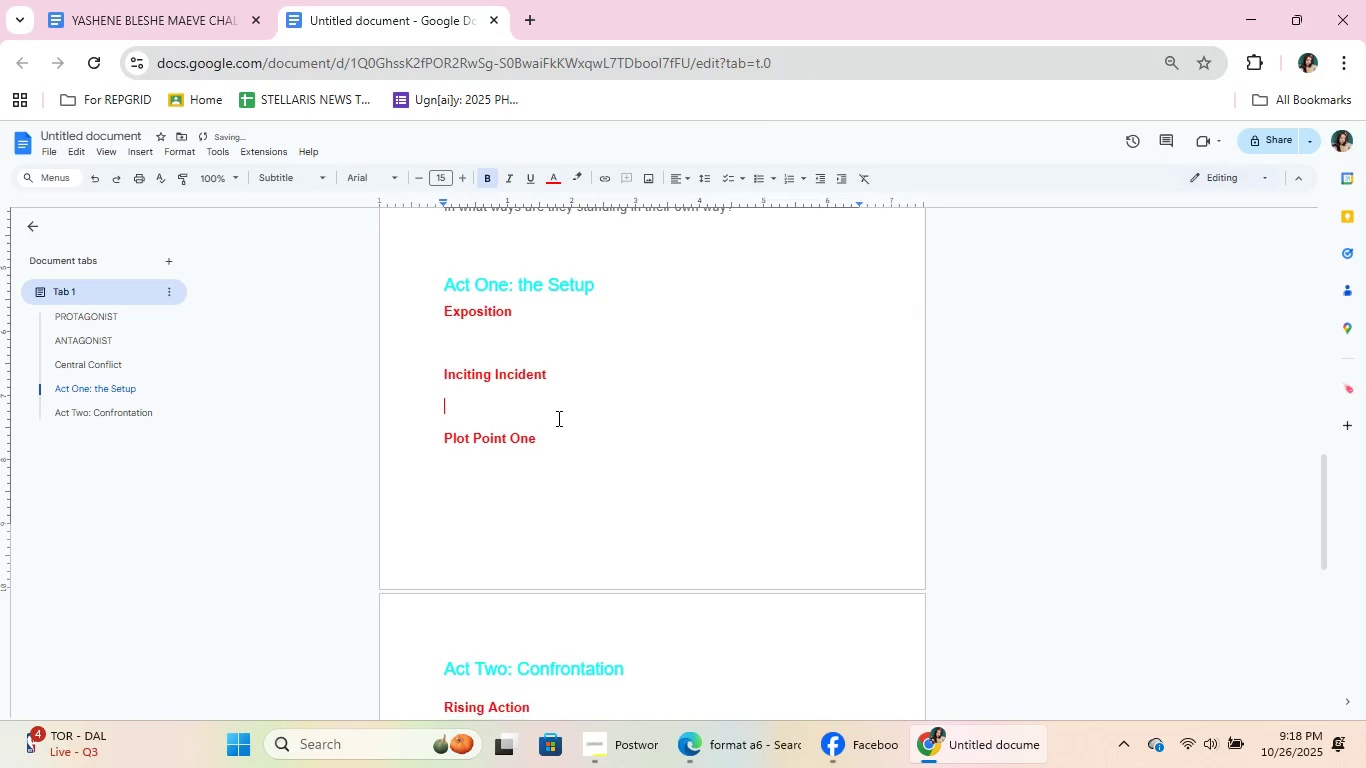 
scroll: coordinate [557, 418], scroll_direction: down, amount: 4.0
 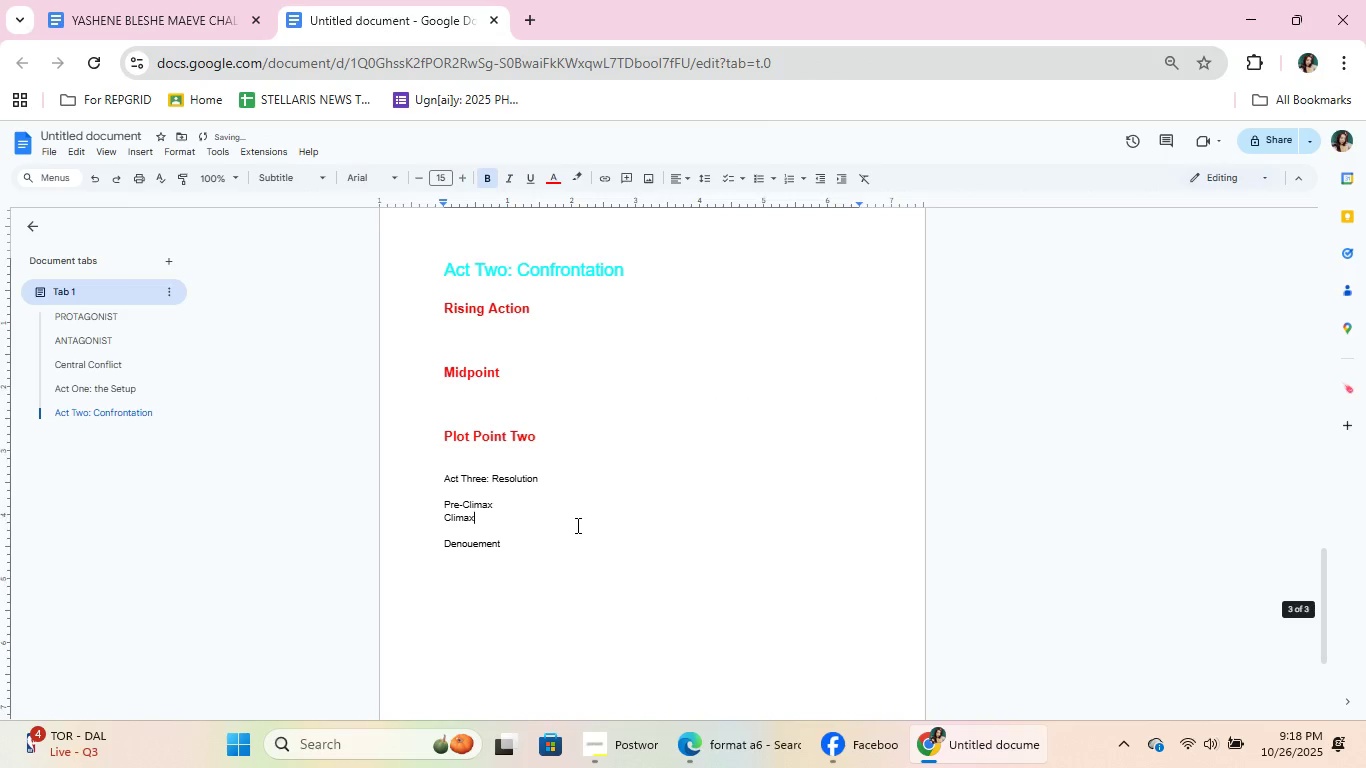 
left_click([576, 525])
 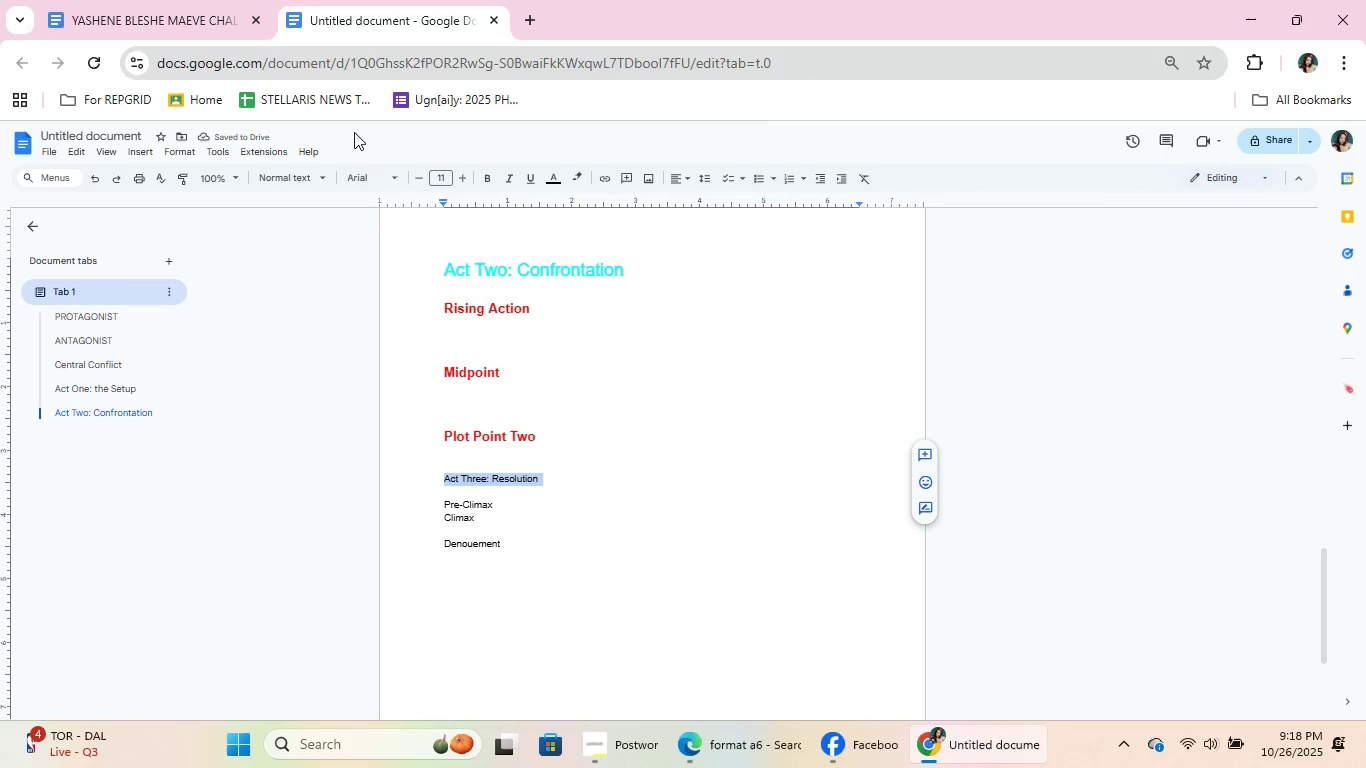 
left_click([304, 171])
 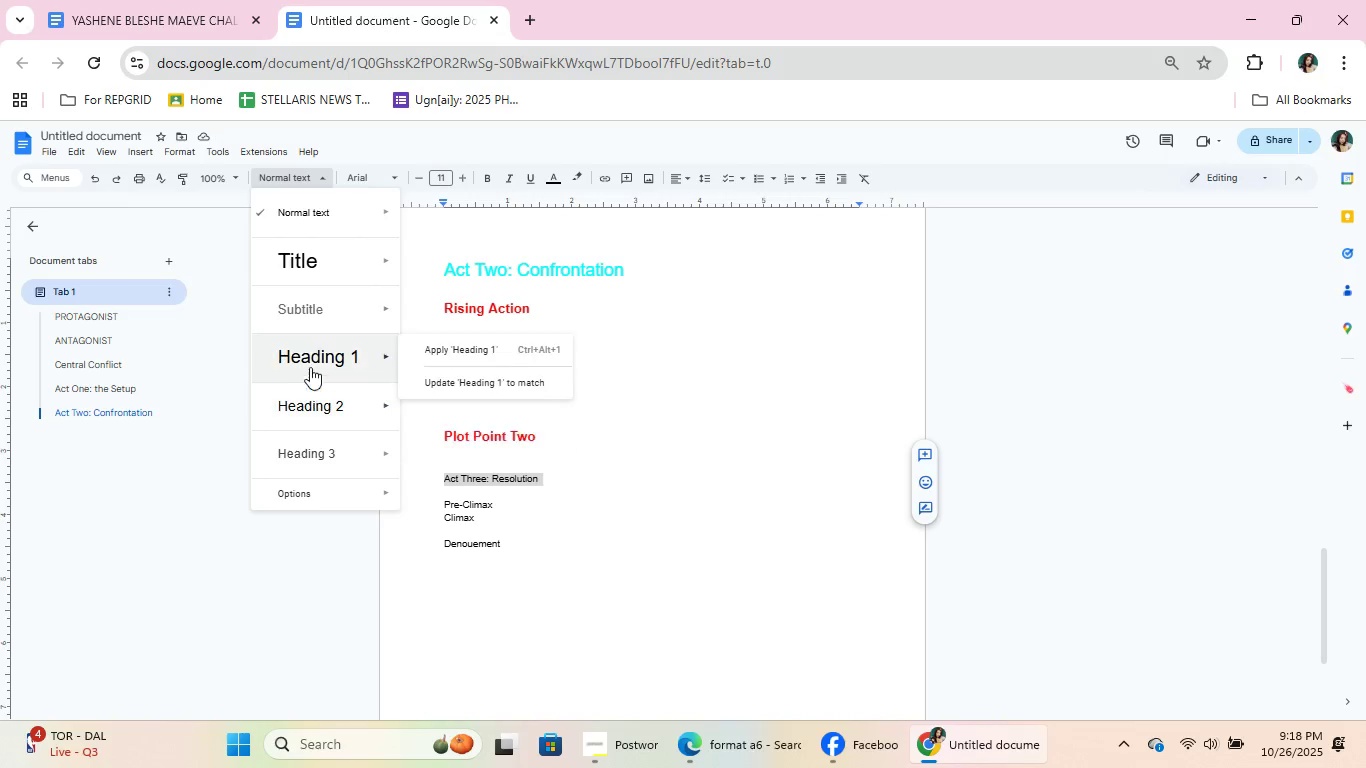 
left_click([317, 348])
 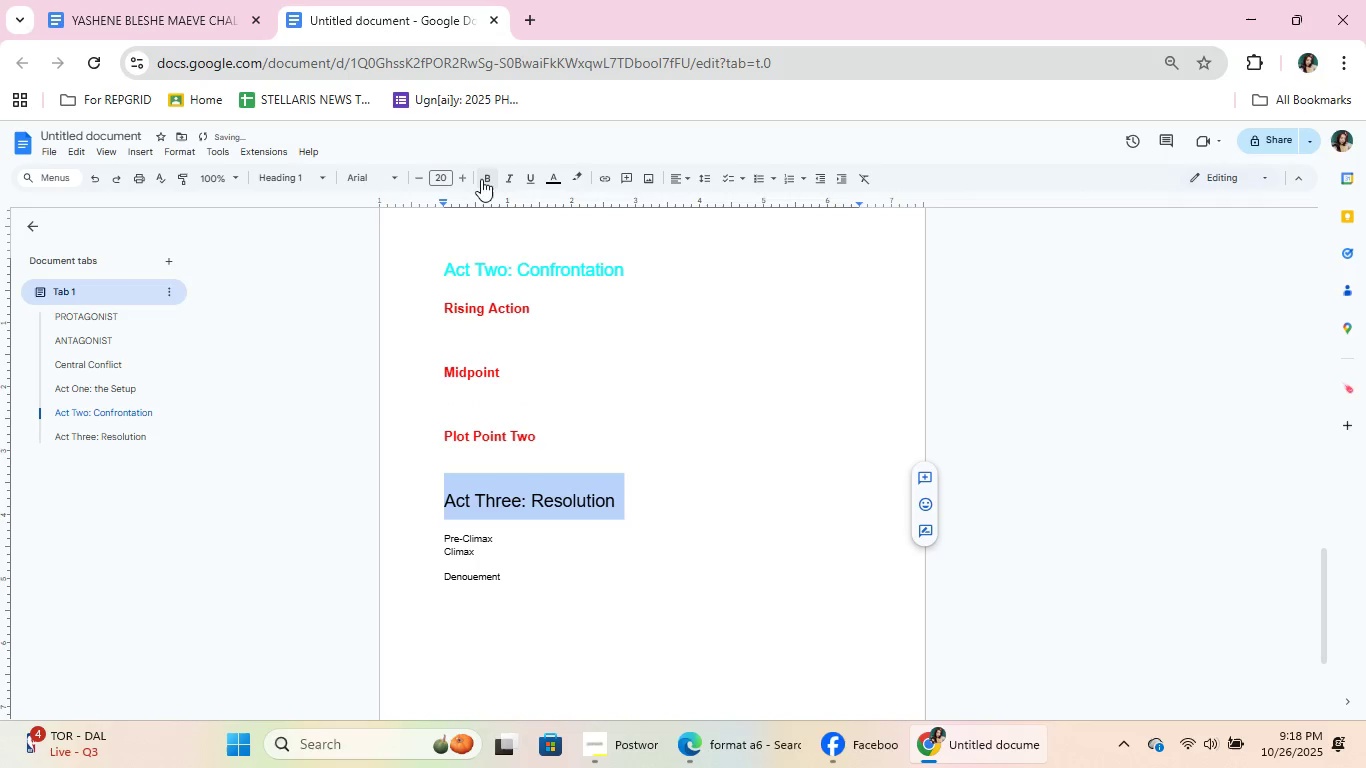 
left_click([488, 173])
 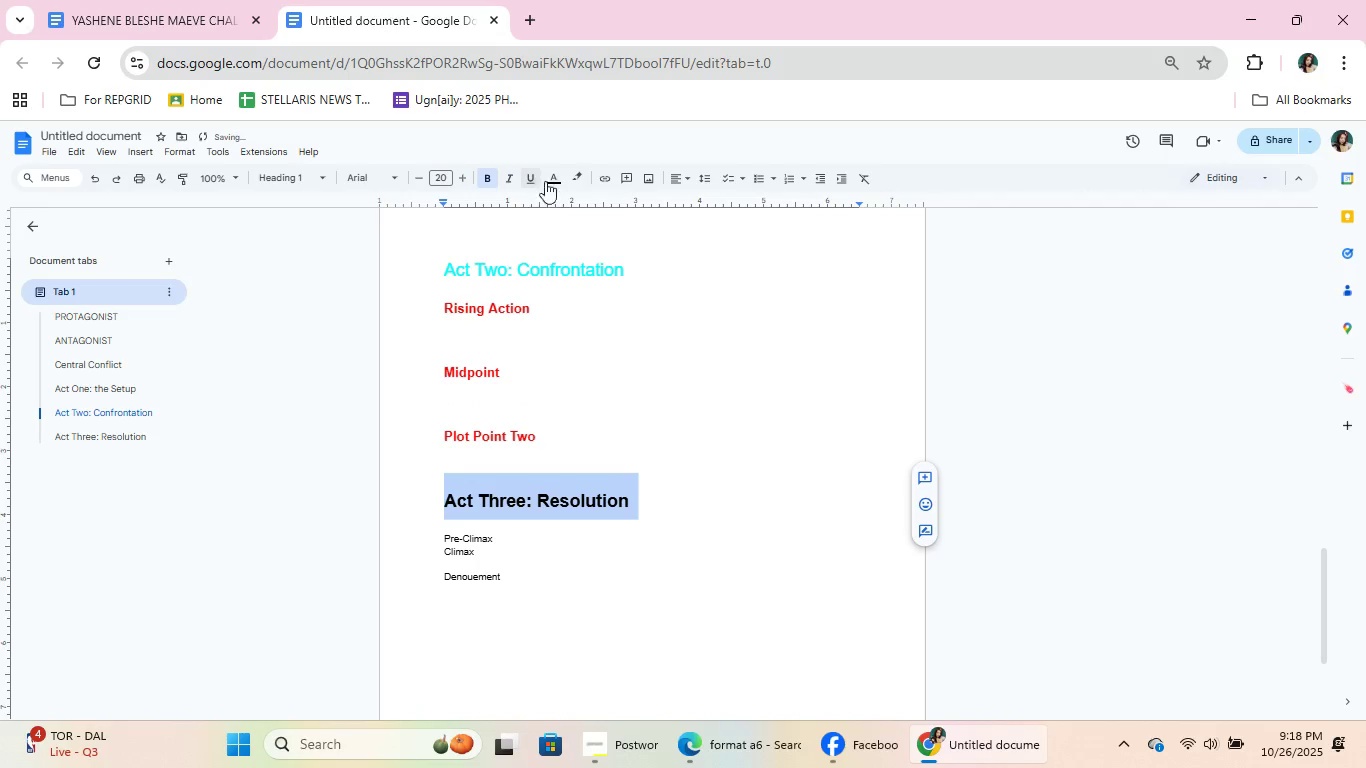 
left_click([555, 180])
 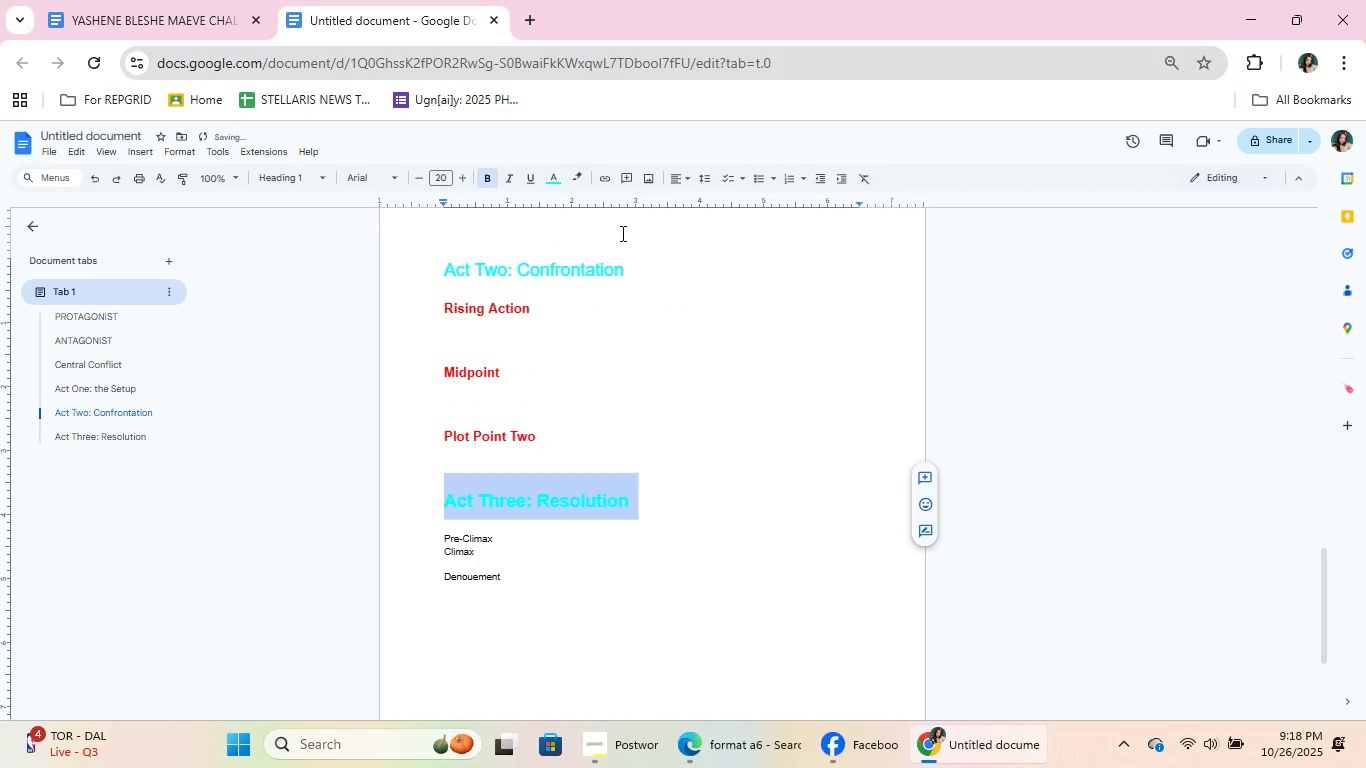 
double_click([627, 390])
 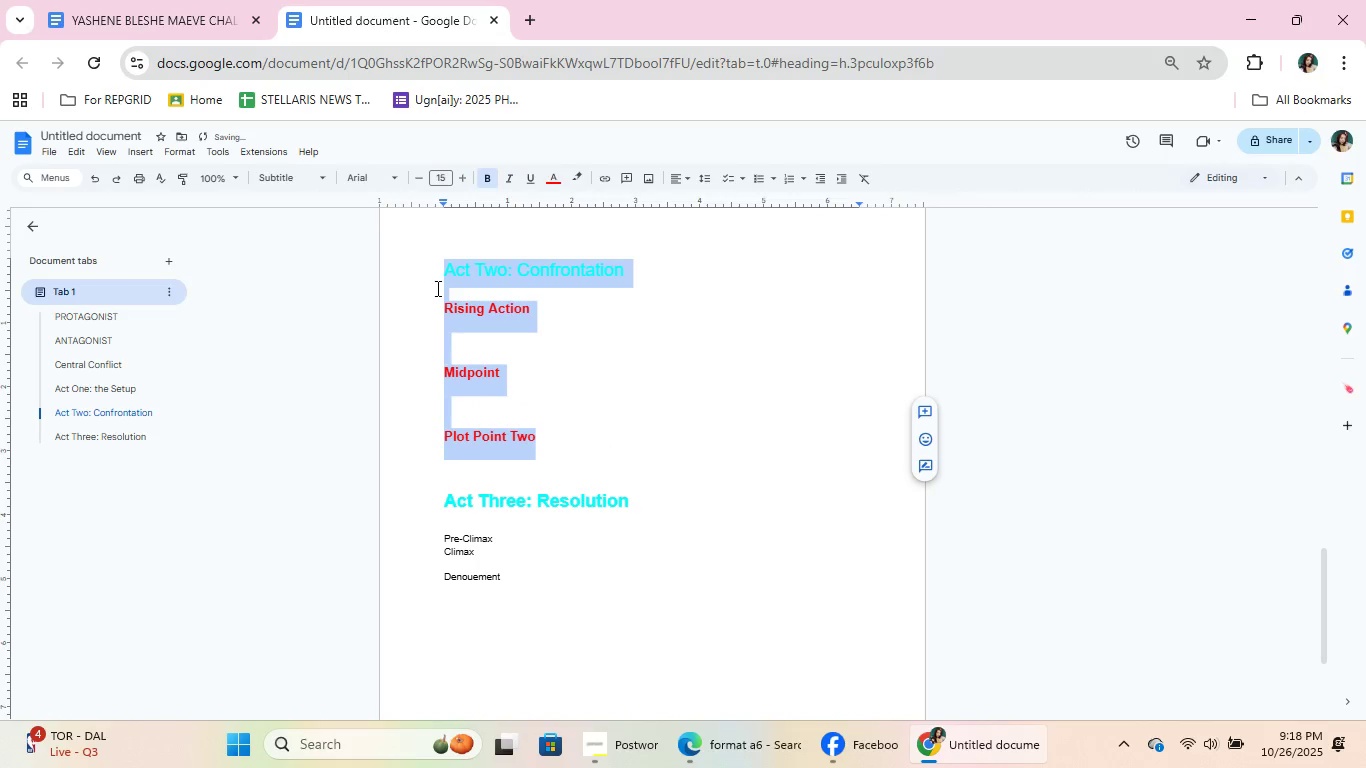 
left_click([487, 327])
 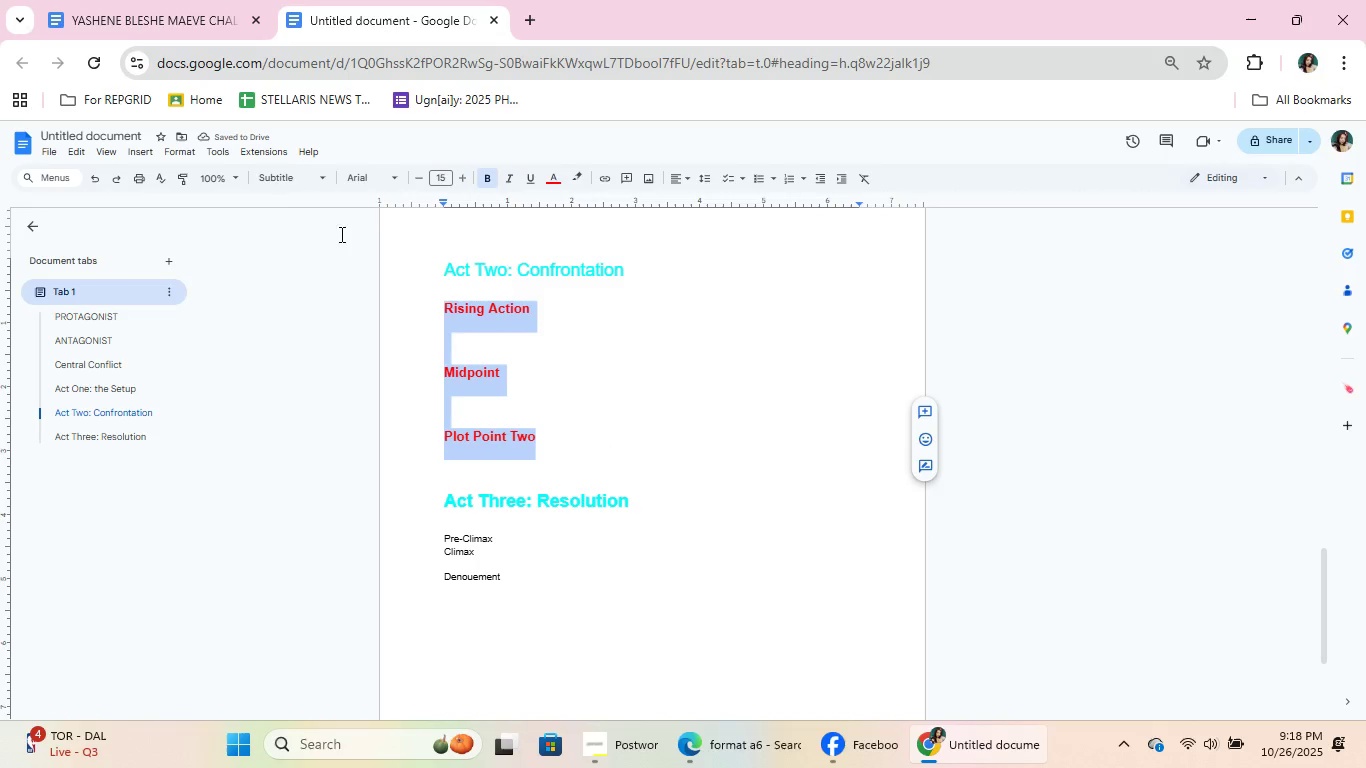 
left_click([285, 175])
 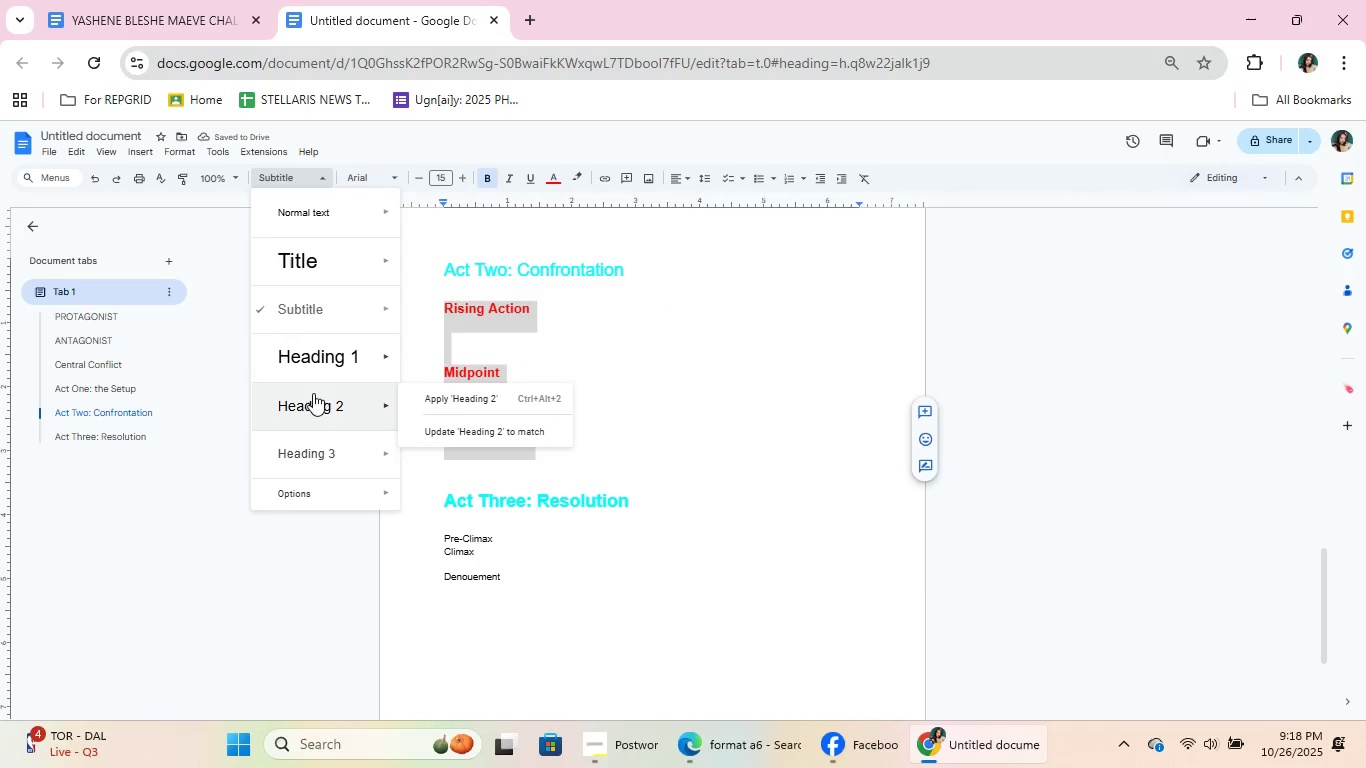 
left_click([311, 404])
 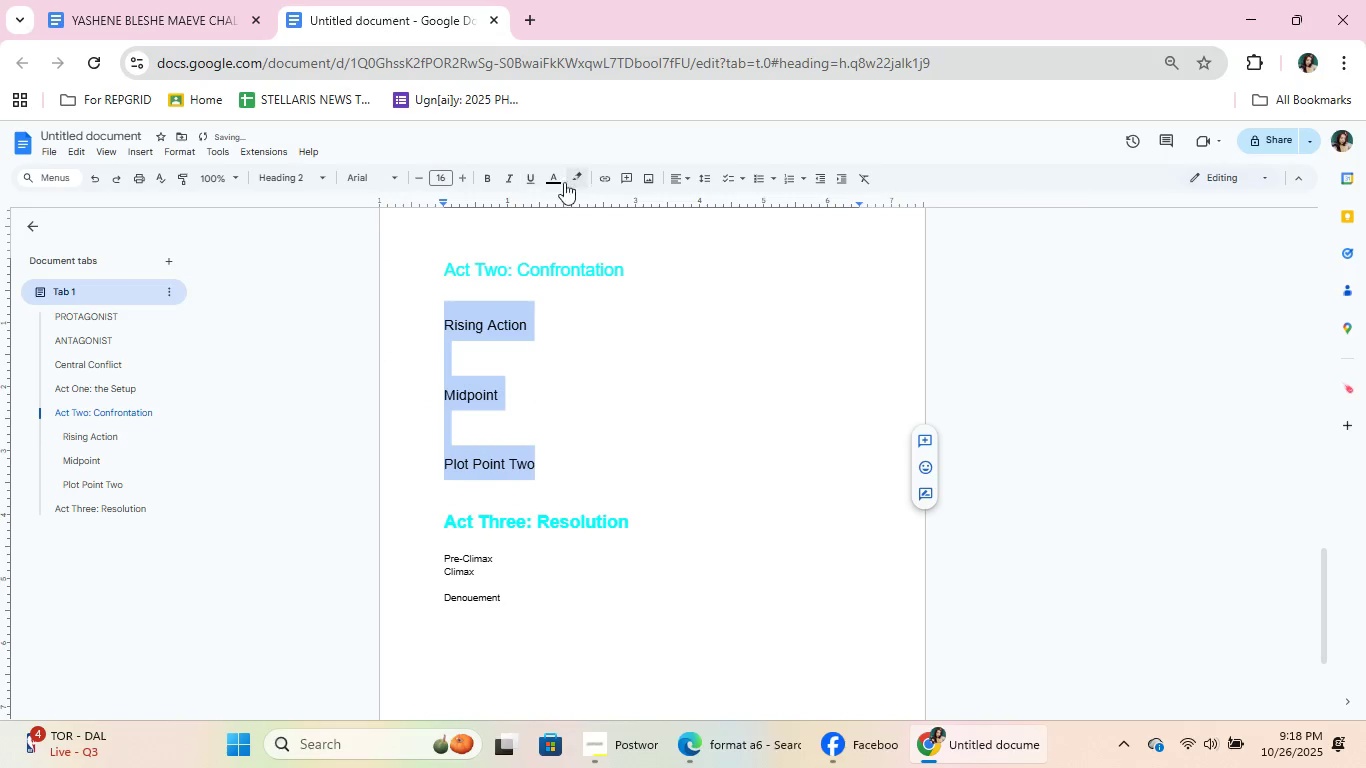 
left_click([558, 177])
 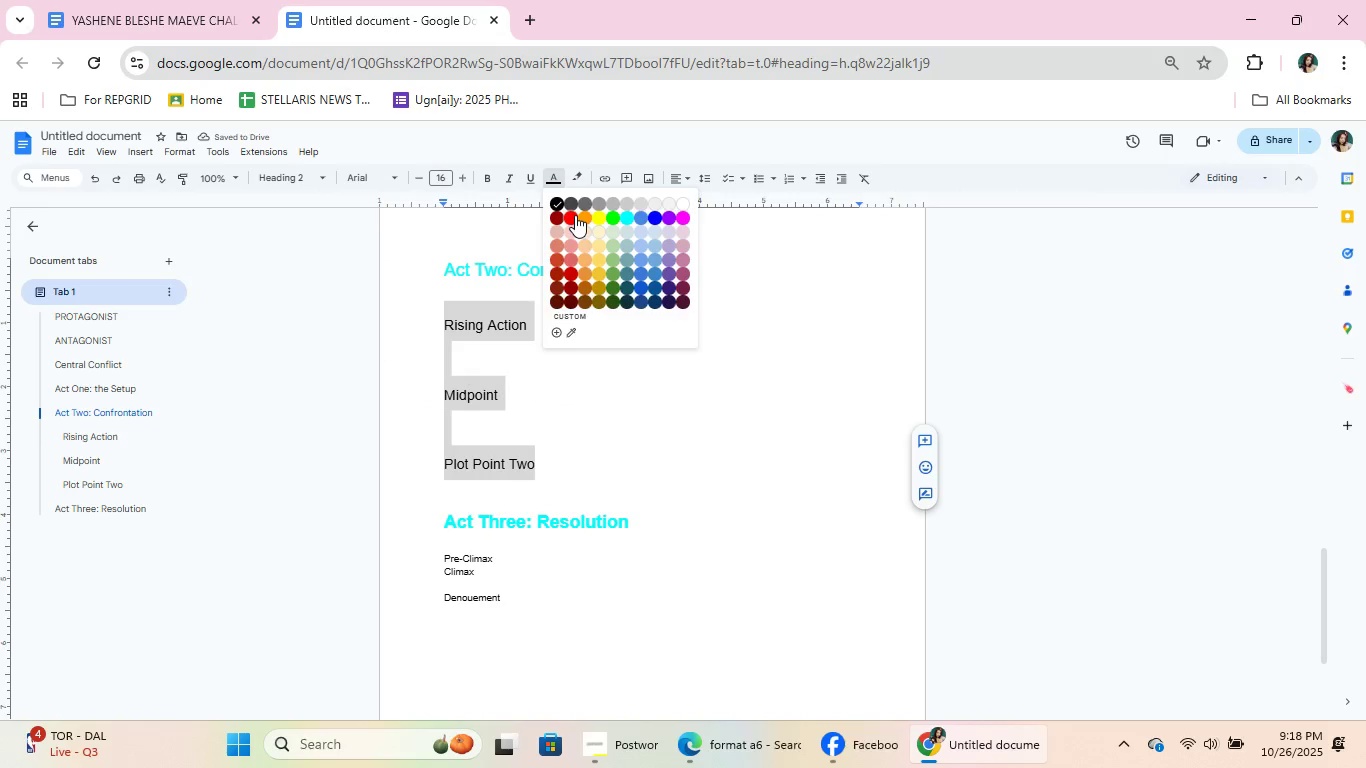 
left_click([575, 215])
 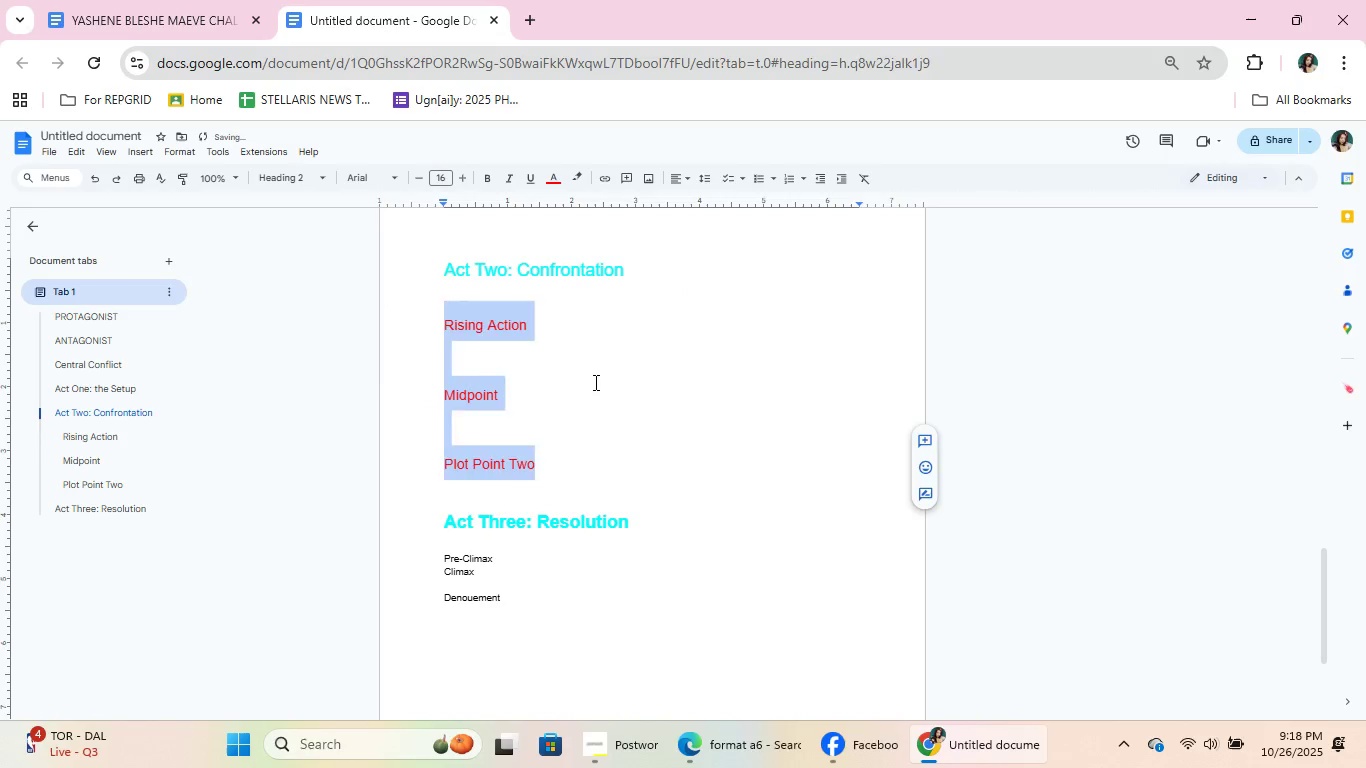 
left_click([594, 382])
 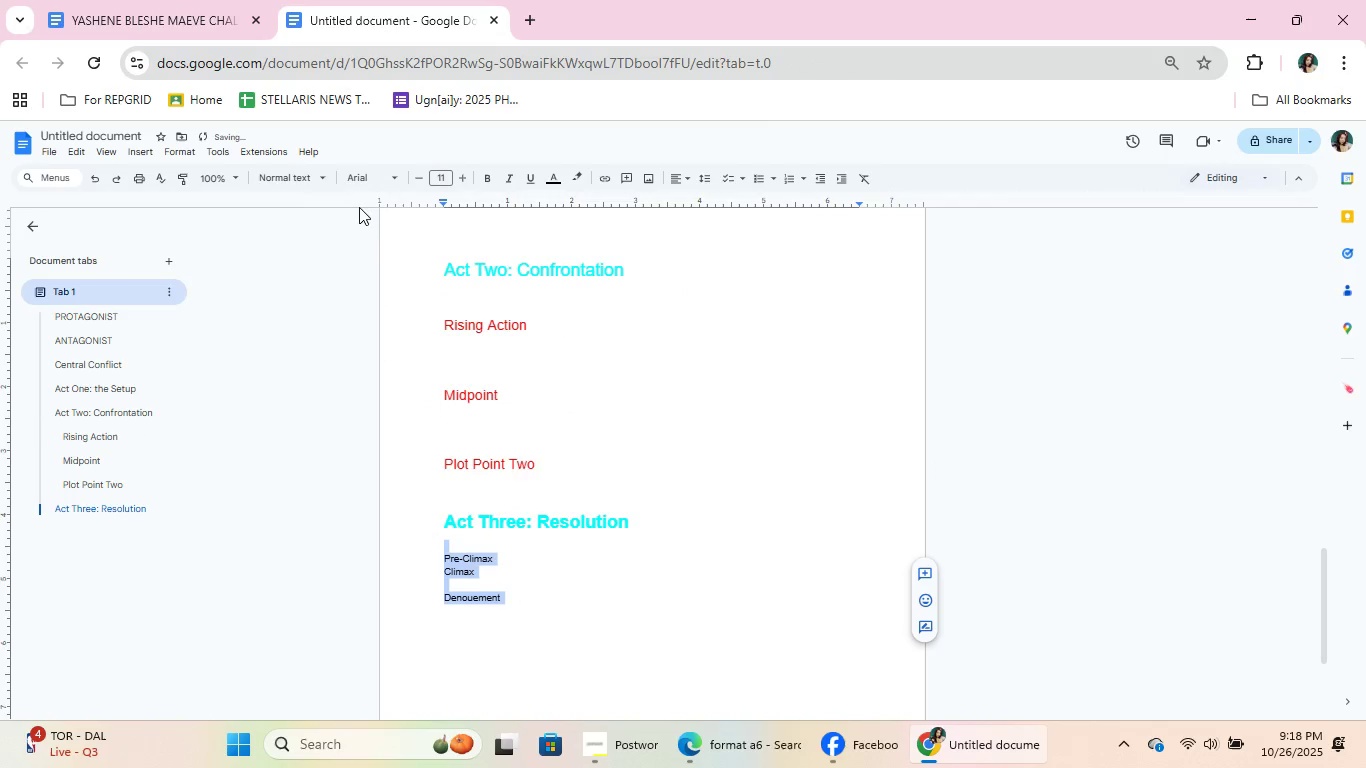 
left_click([286, 175])
 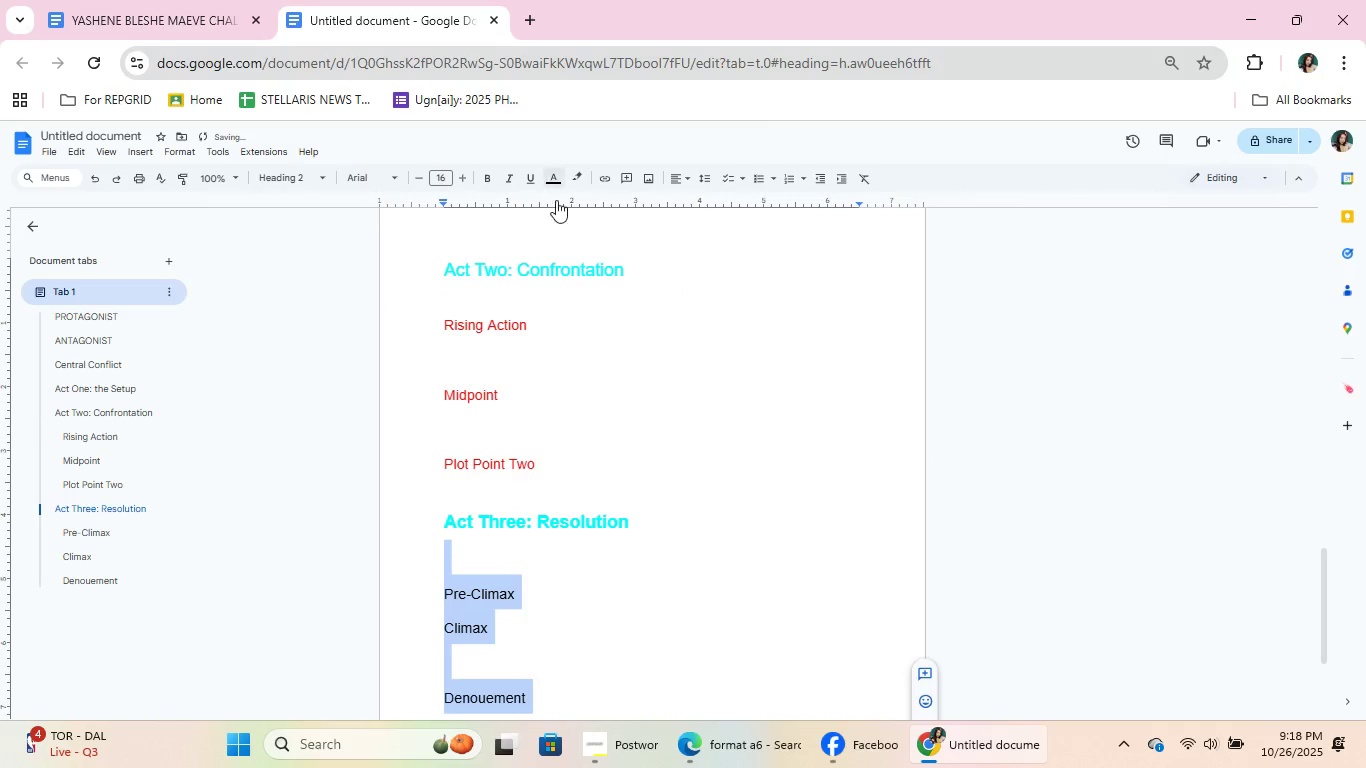 
left_click([514, 603])
 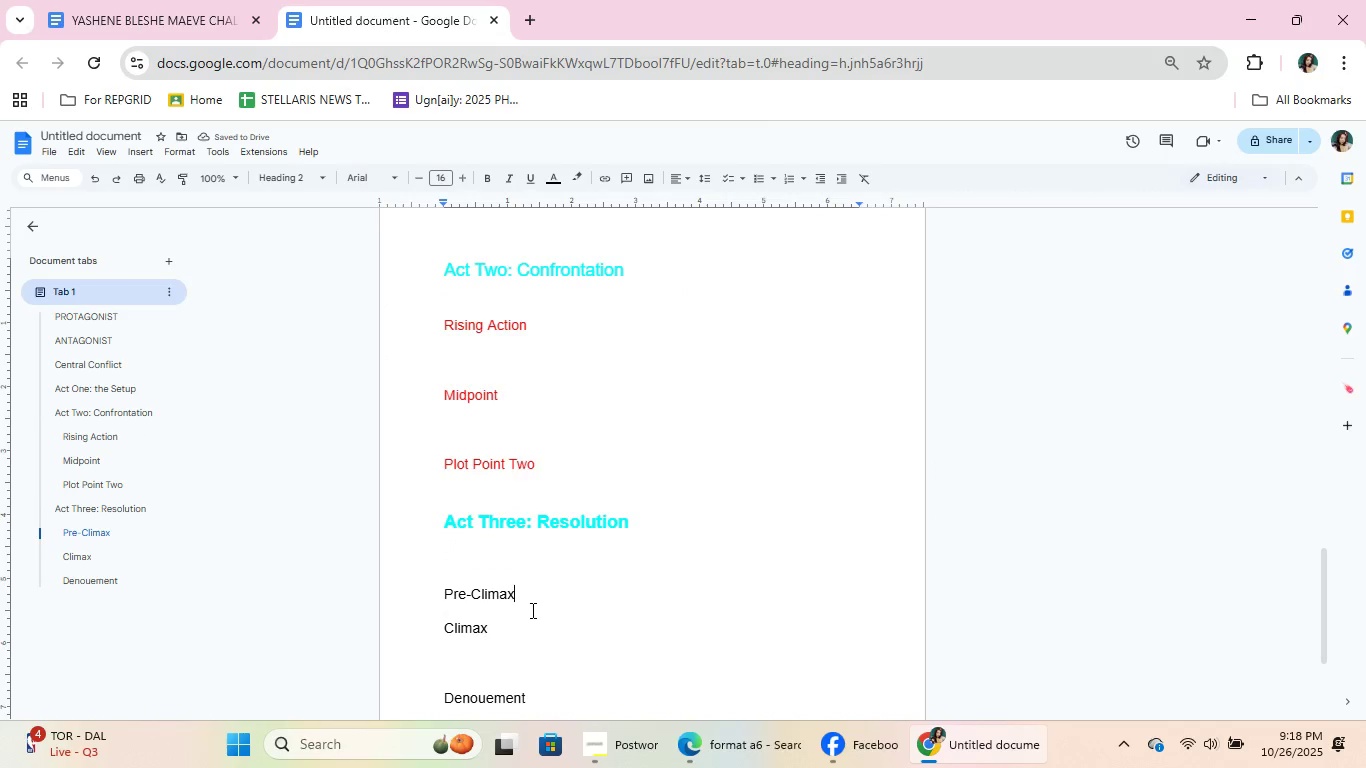 
scroll: coordinate [531, 606], scroll_direction: down, amount: 1.0
 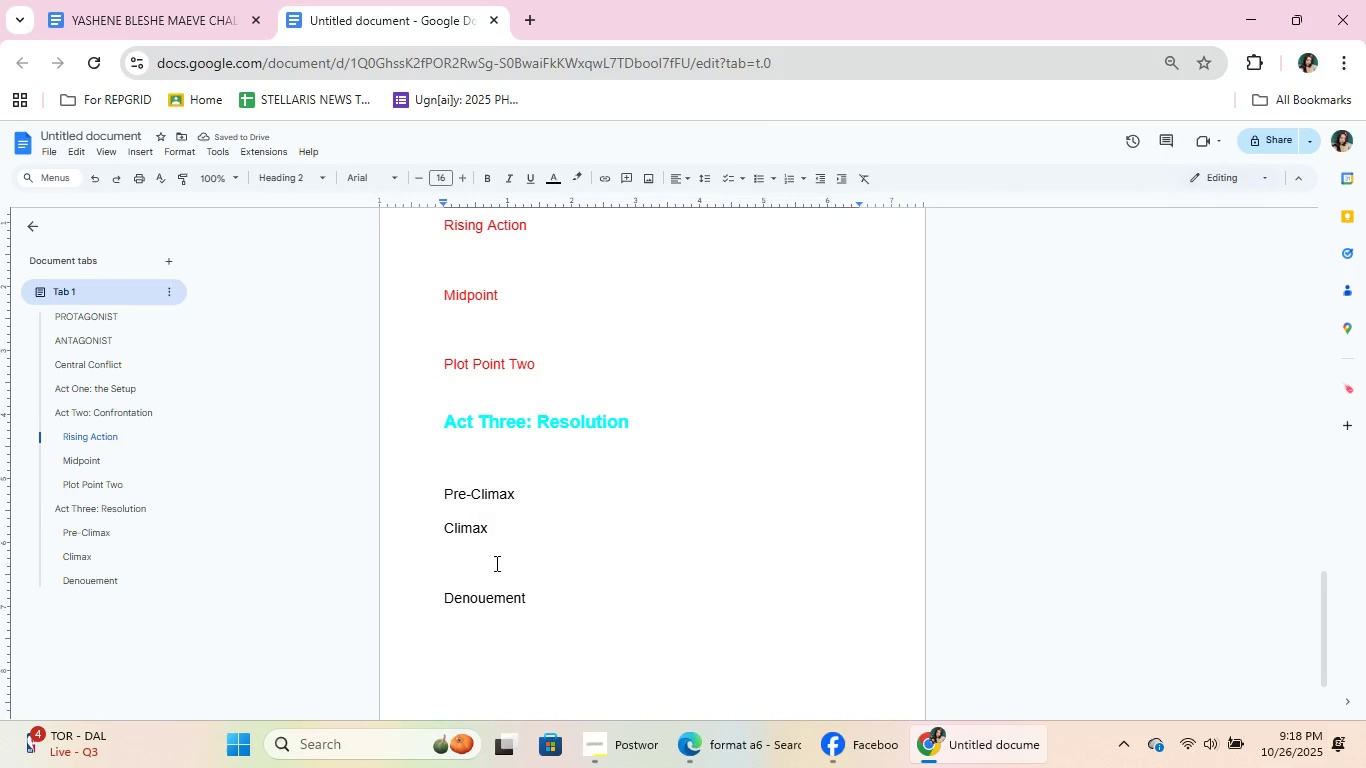 
key(NumpadEnter)
 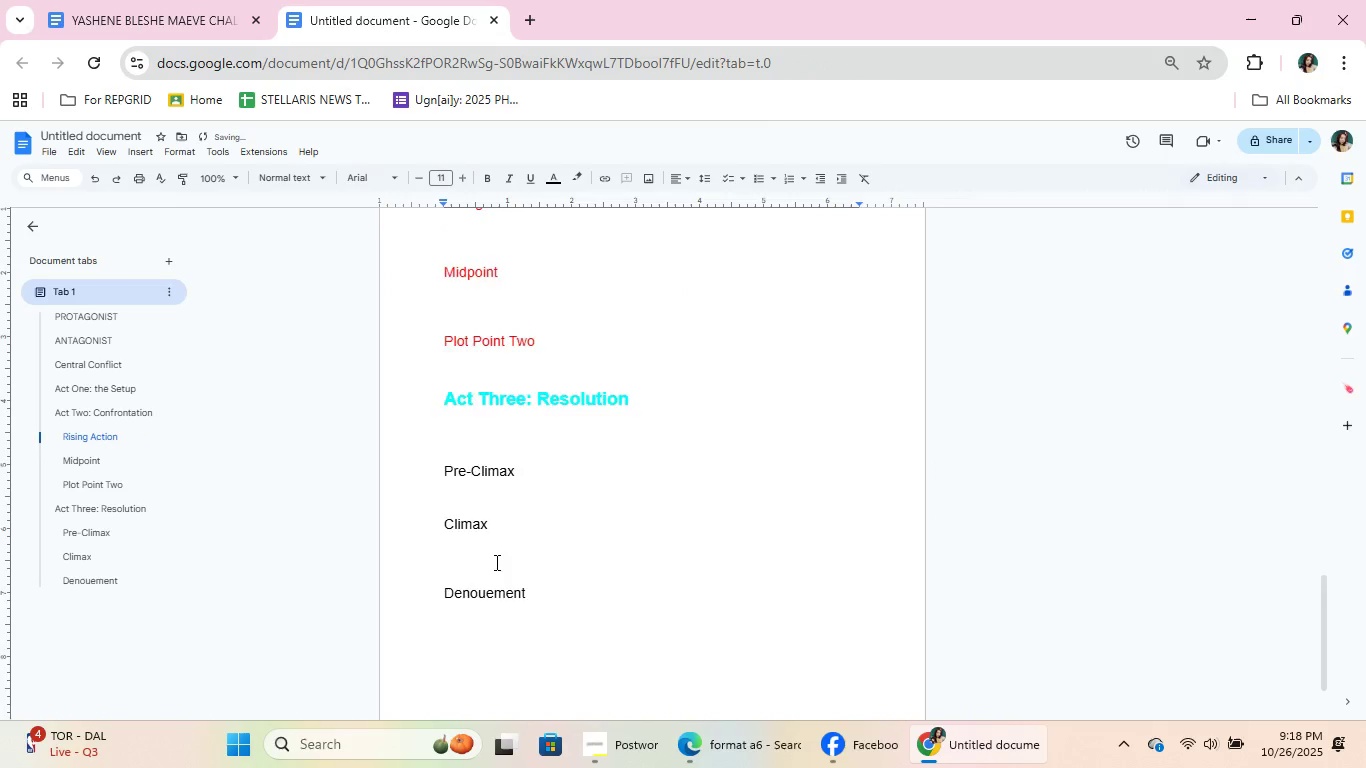 
scroll: coordinate [495, 562], scroll_direction: down, amount: 2.0
 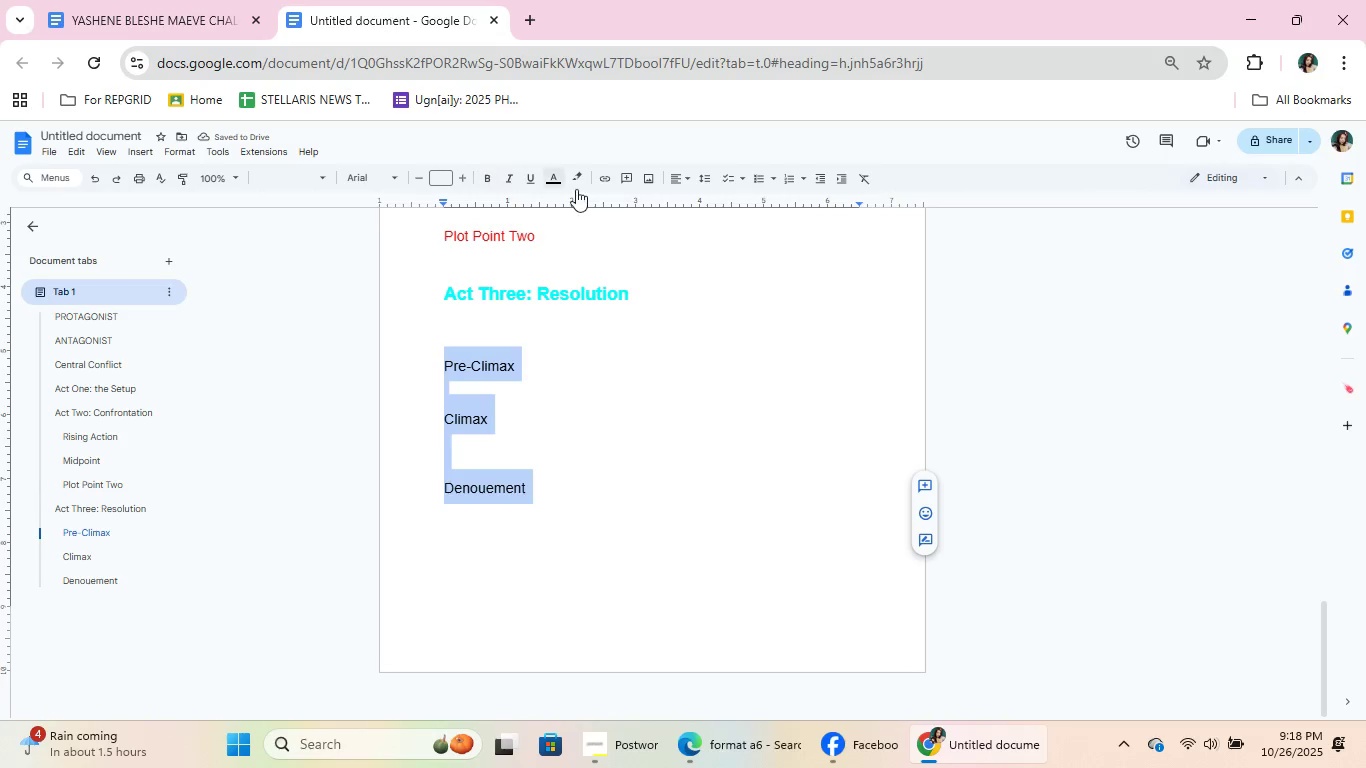 
left_click([558, 177])
 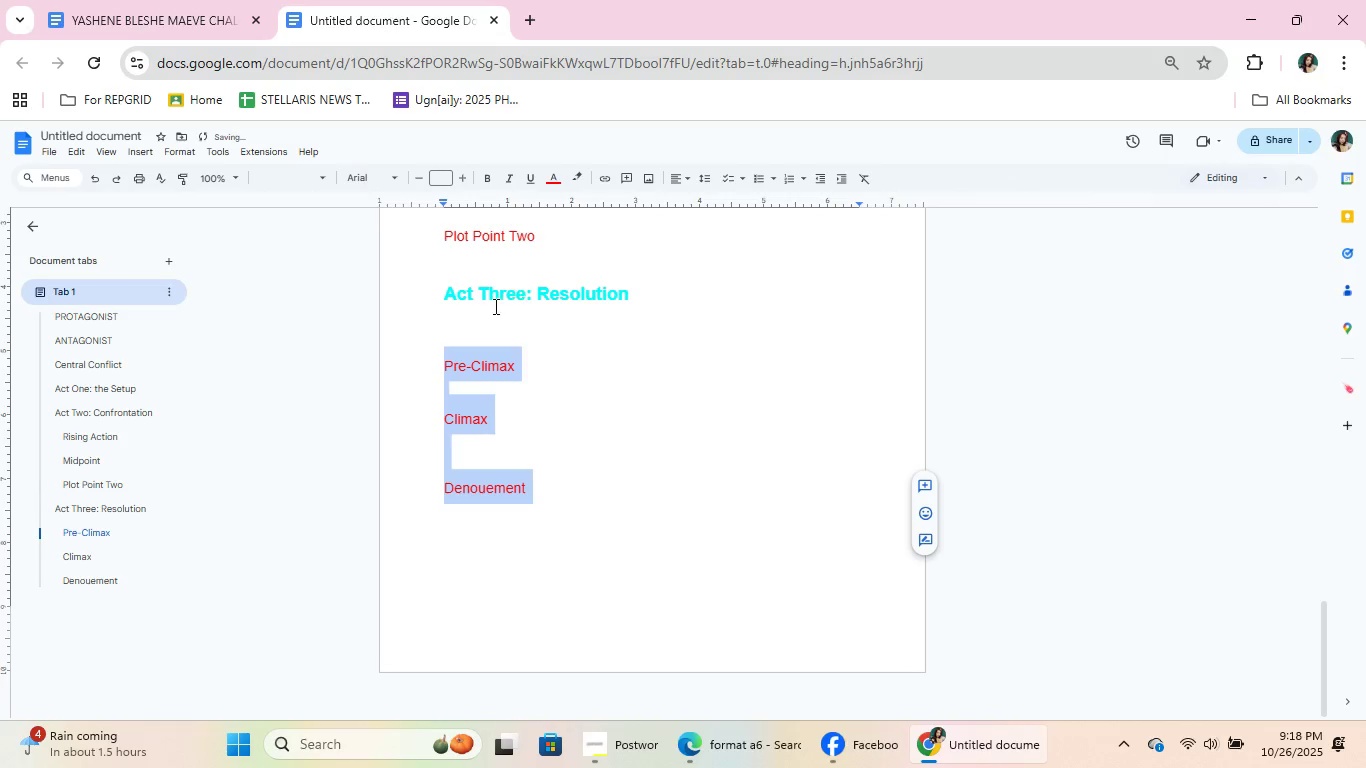 
double_click([488, 311])
 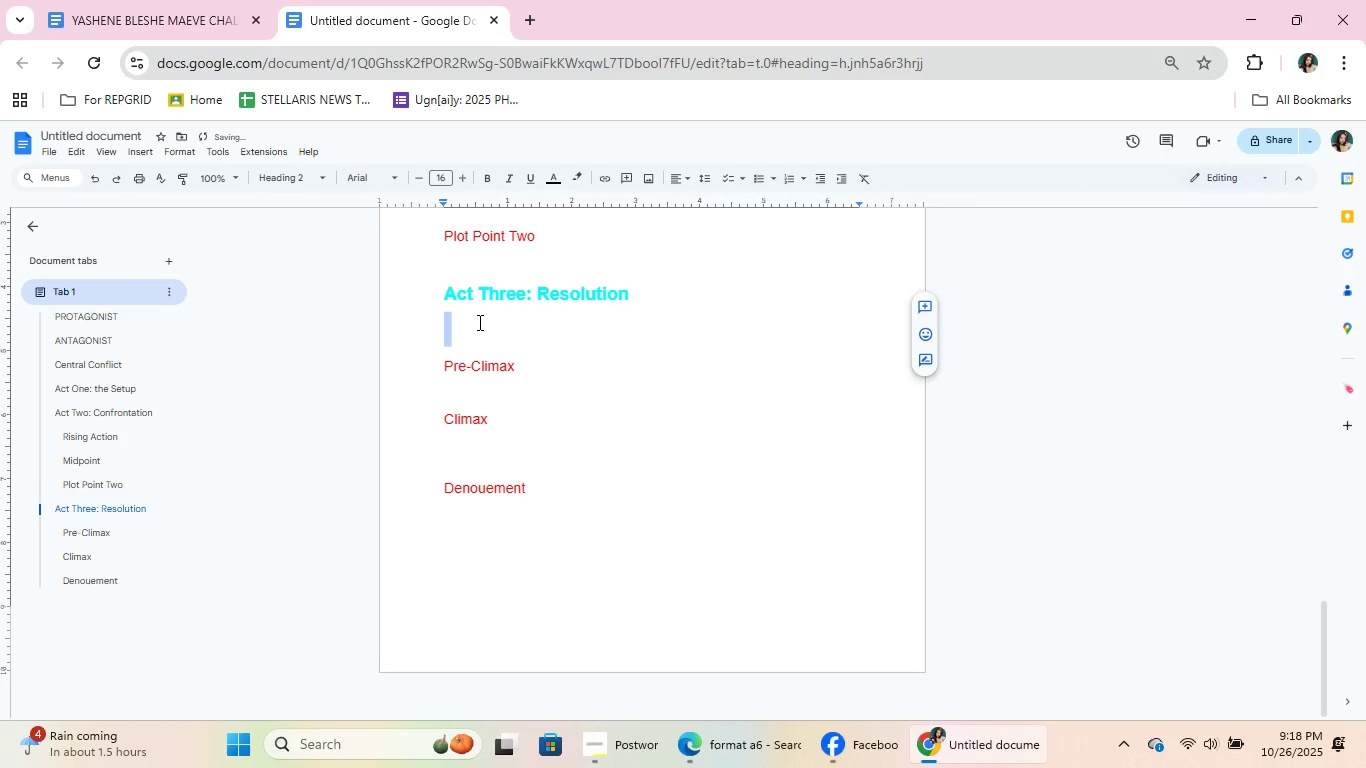 
left_click([478, 320])
 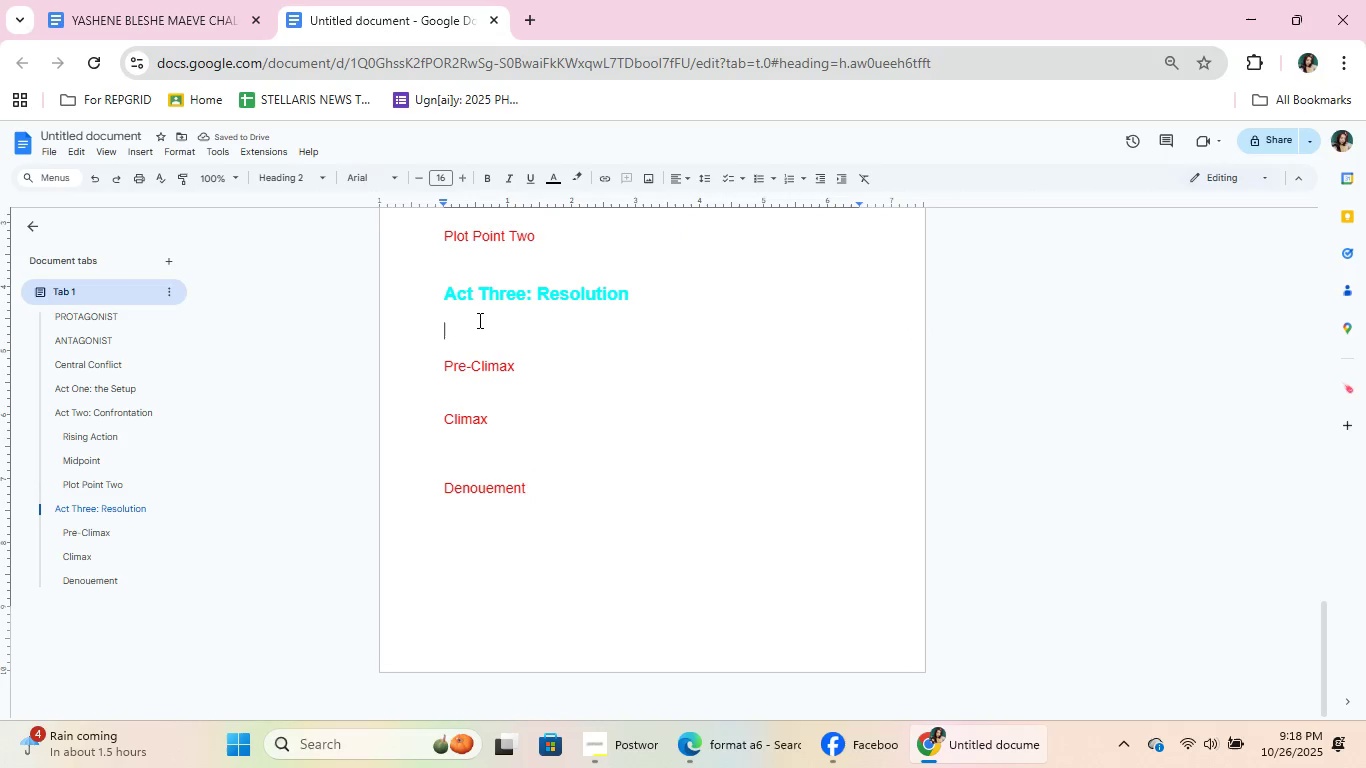 
key(Backspace)
 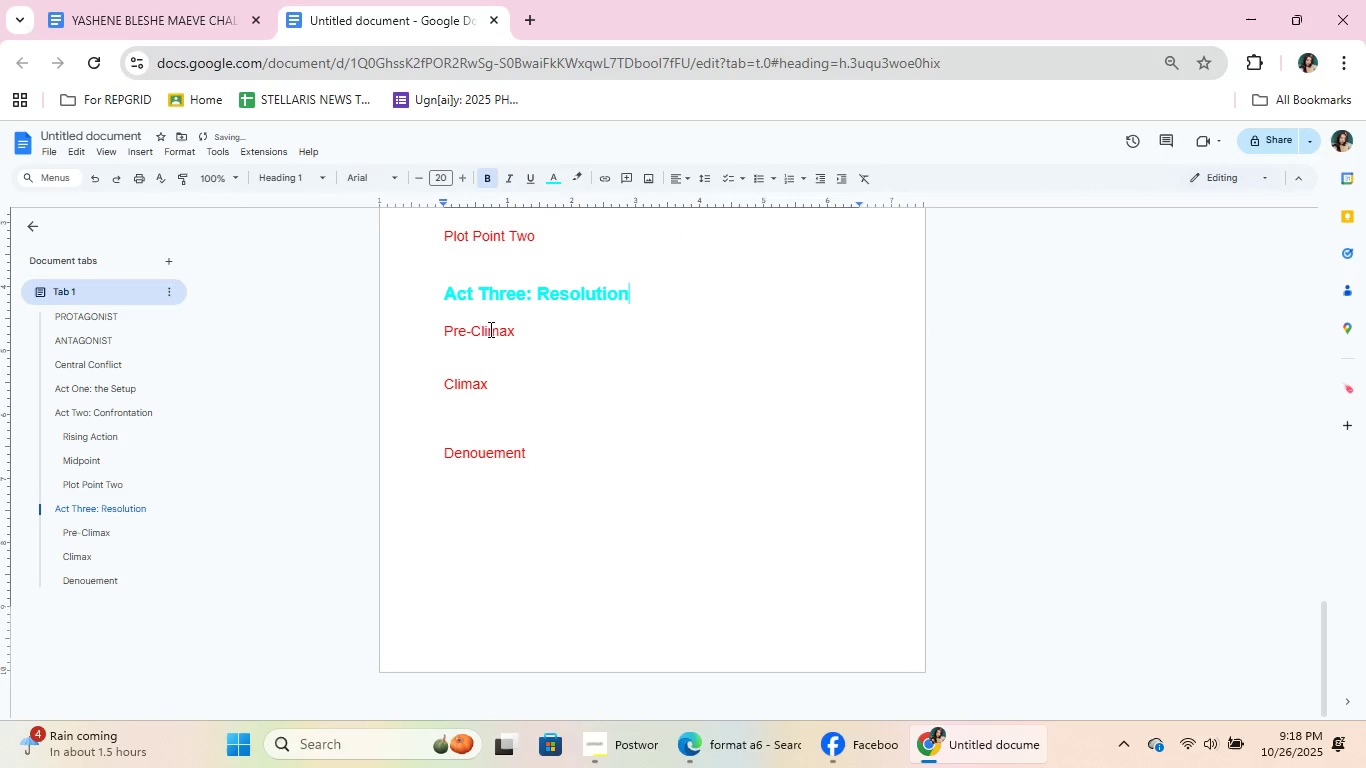 
scroll: coordinate [495, 332], scroll_direction: down, amount: 3.0
 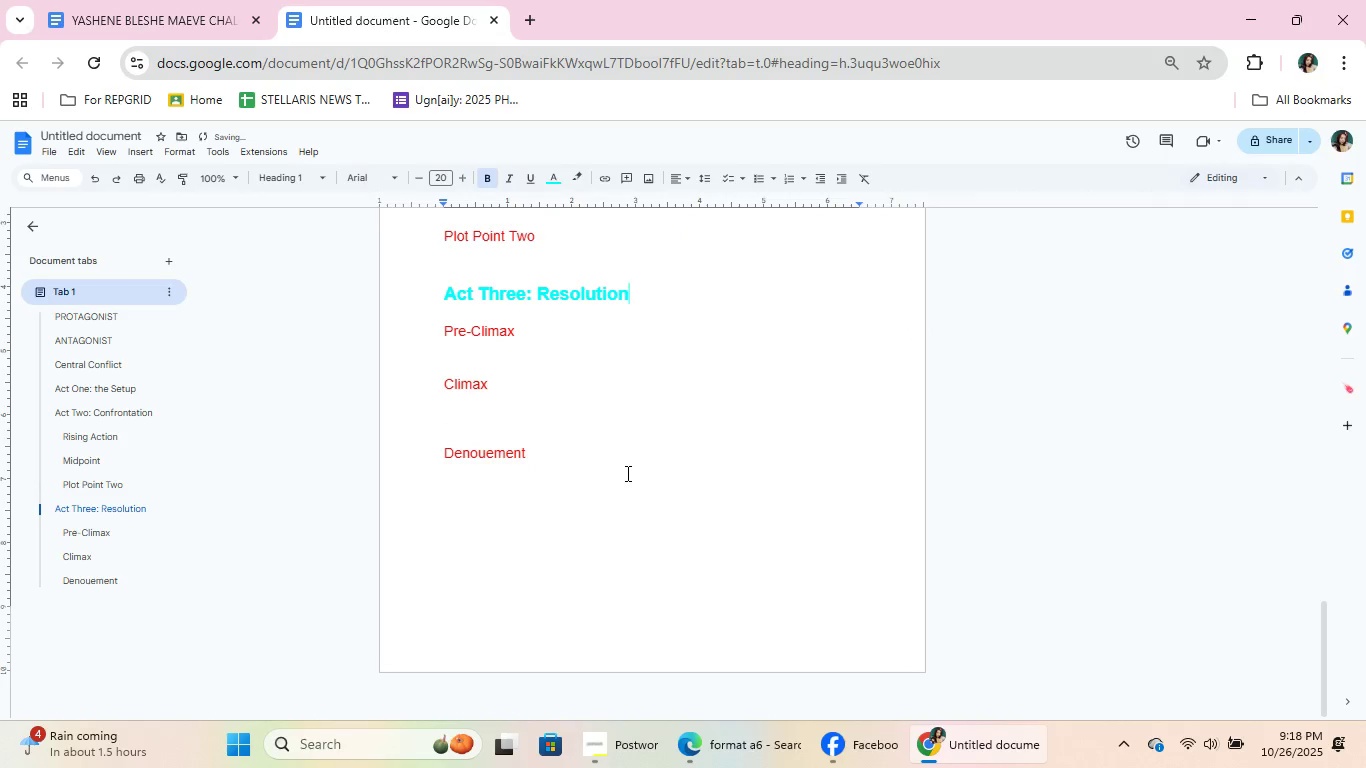 
left_click([626, 471])
 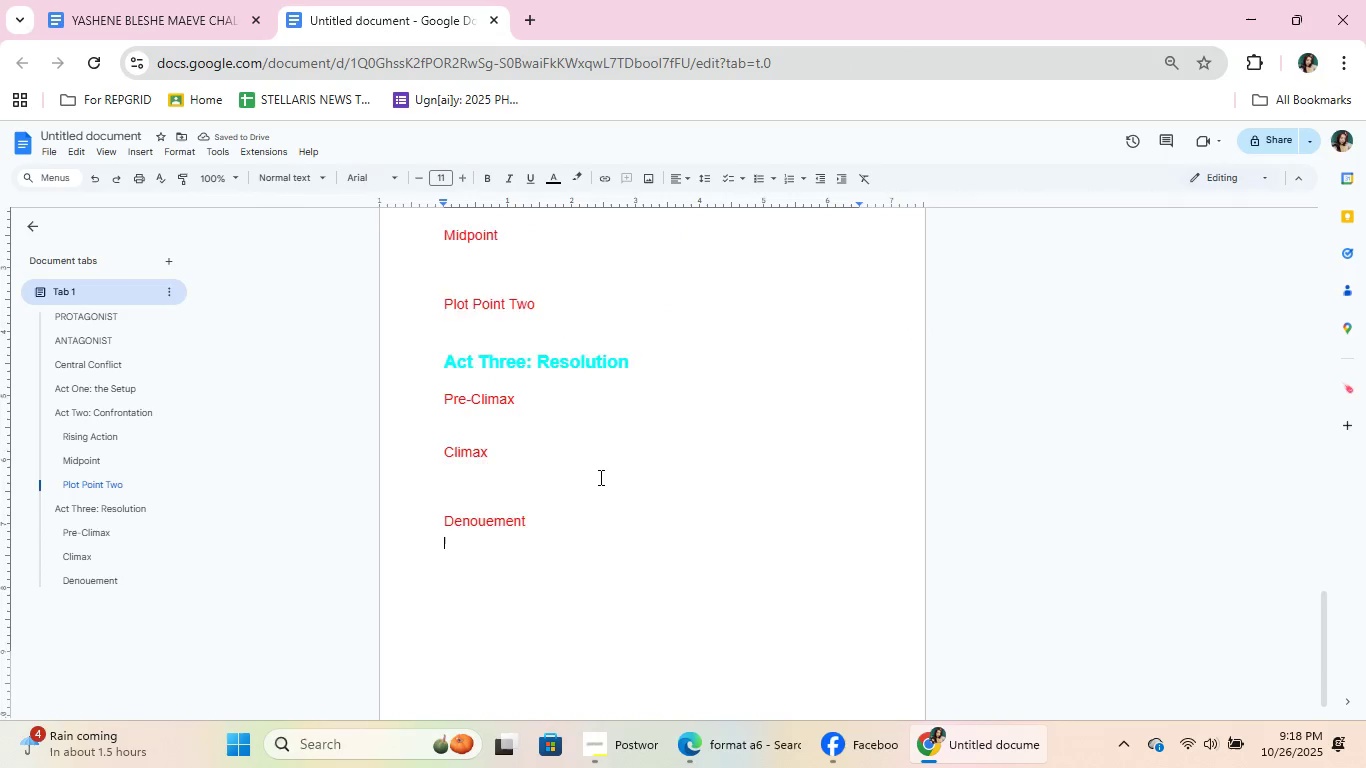 
scroll: coordinate [593, 460], scroll_direction: up, amount: 8.0
 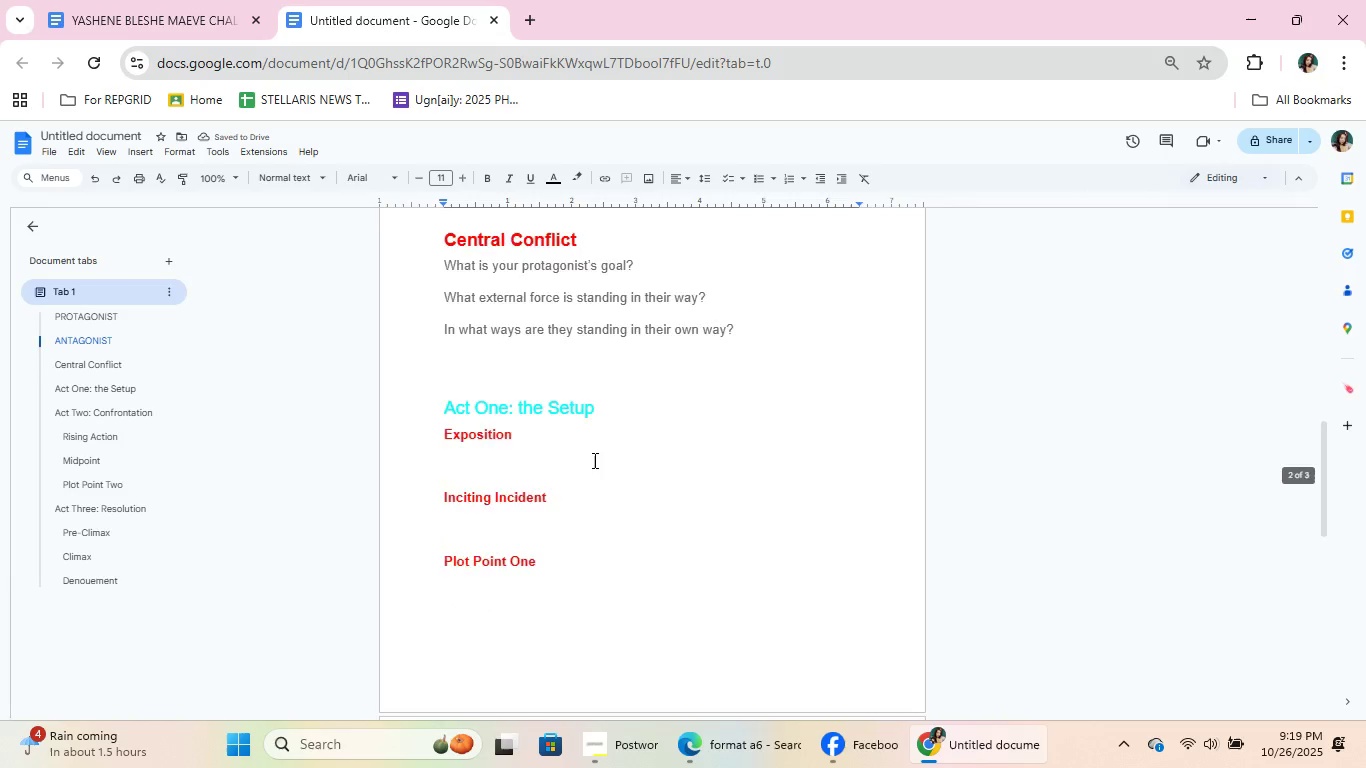 
scroll: coordinate [593, 460], scroll_direction: down, amount: 2.0
 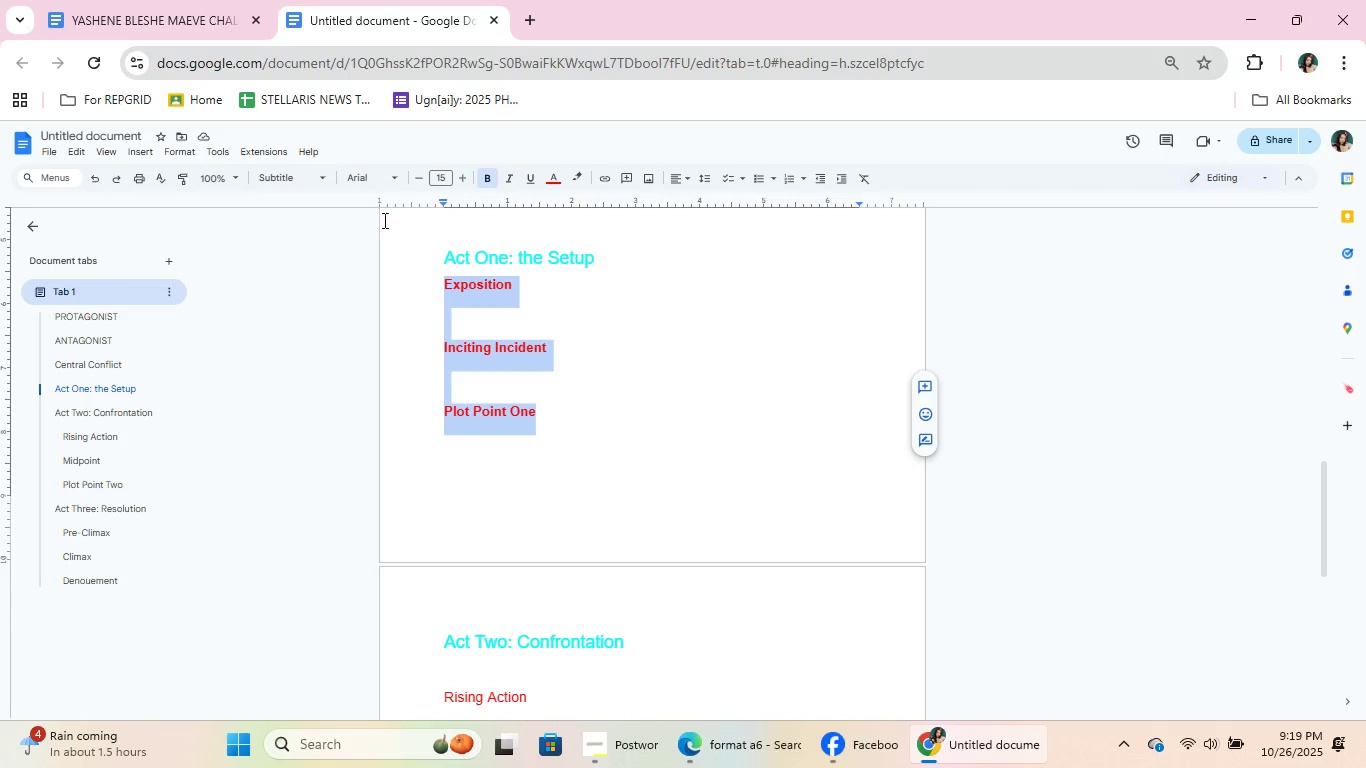 
left_click([282, 174])
 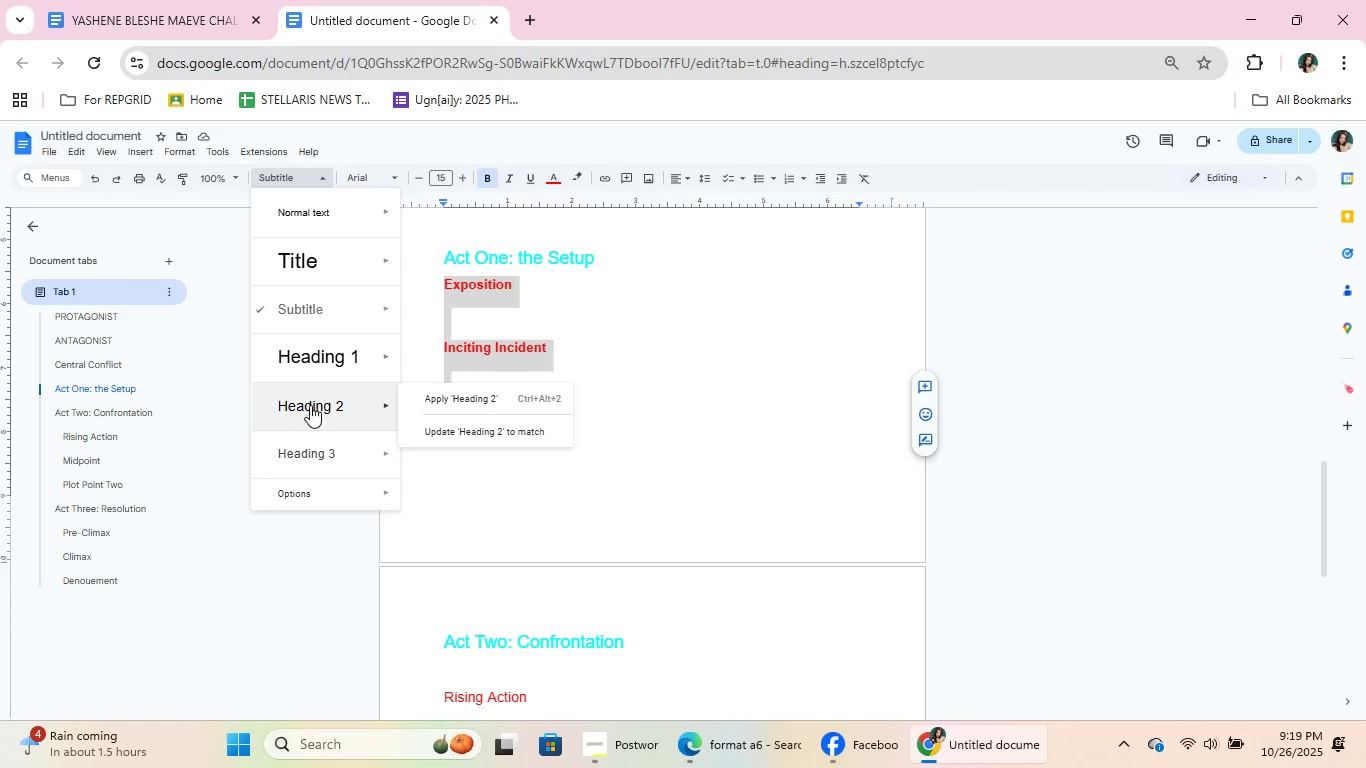 
left_click([307, 409])
 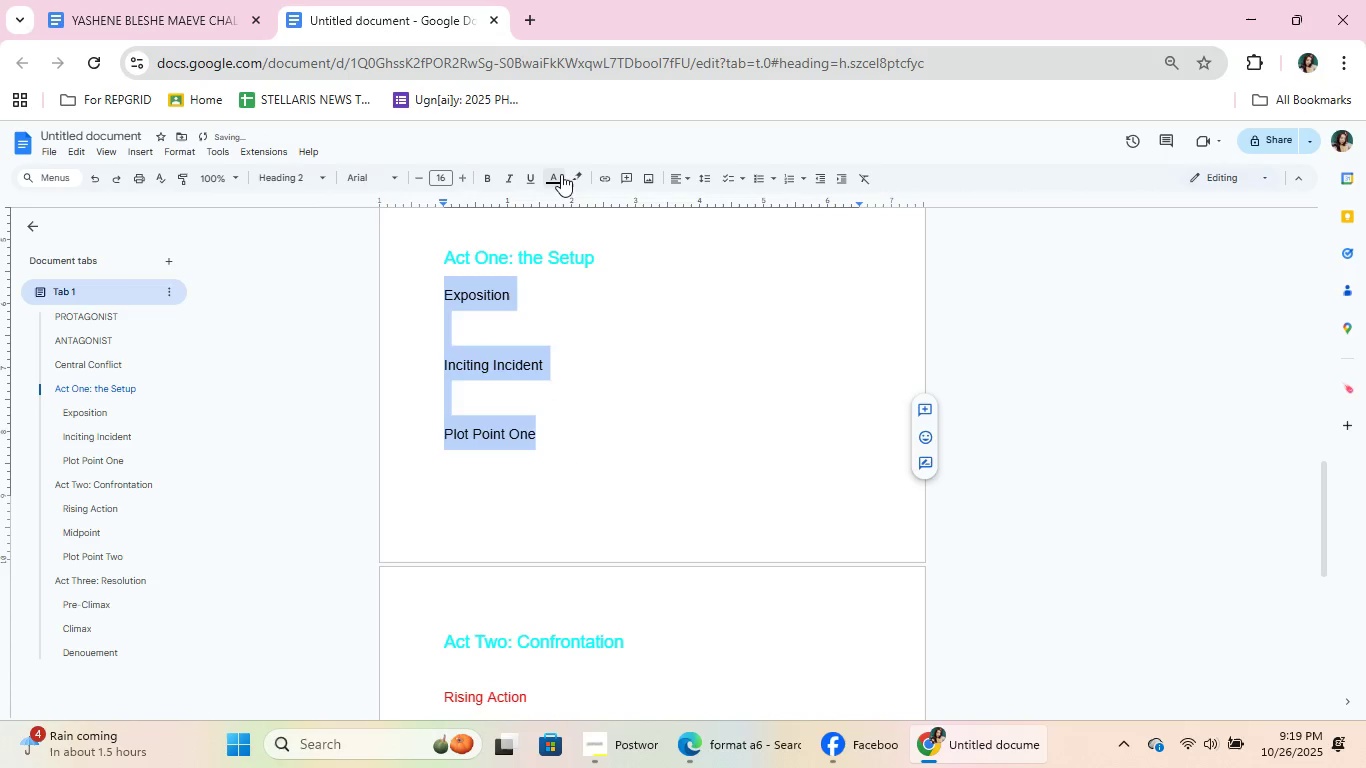 
left_click([561, 173])
 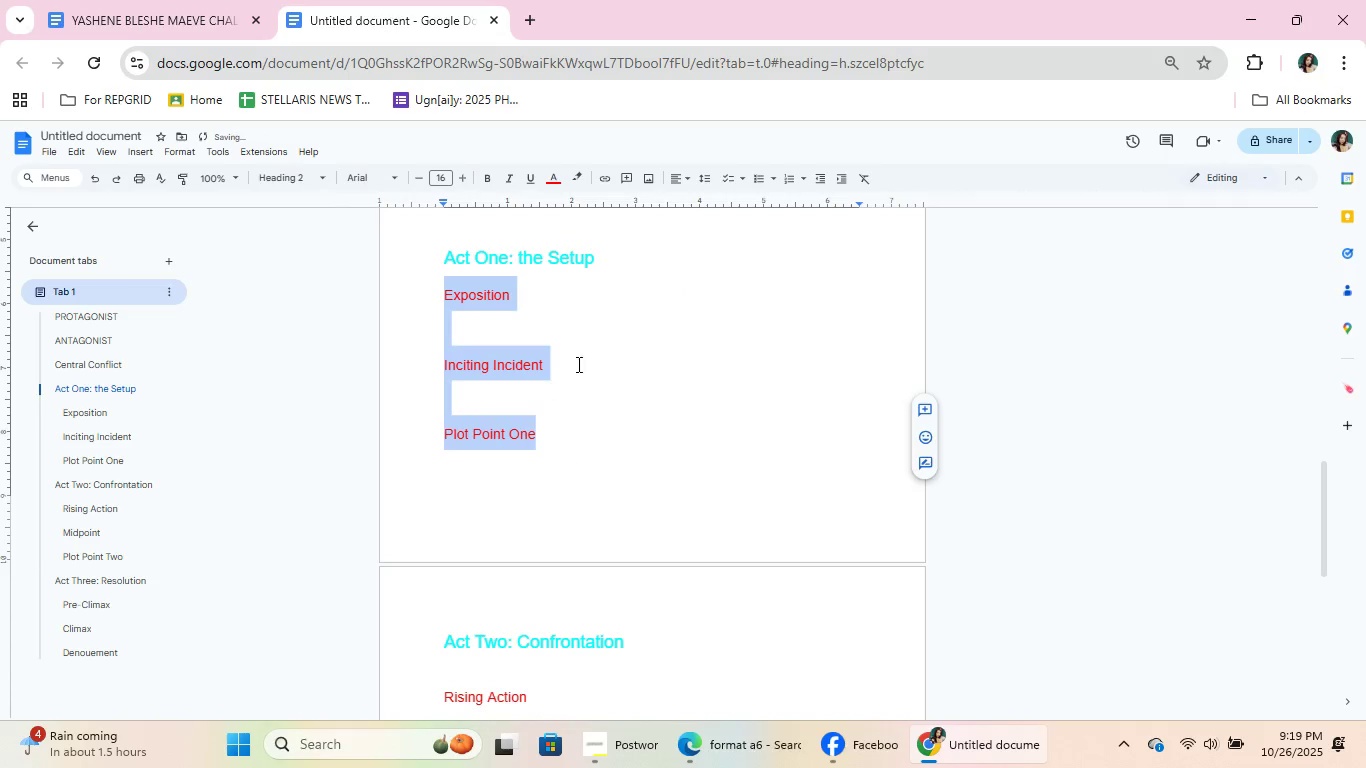 
double_click([577, 364])
 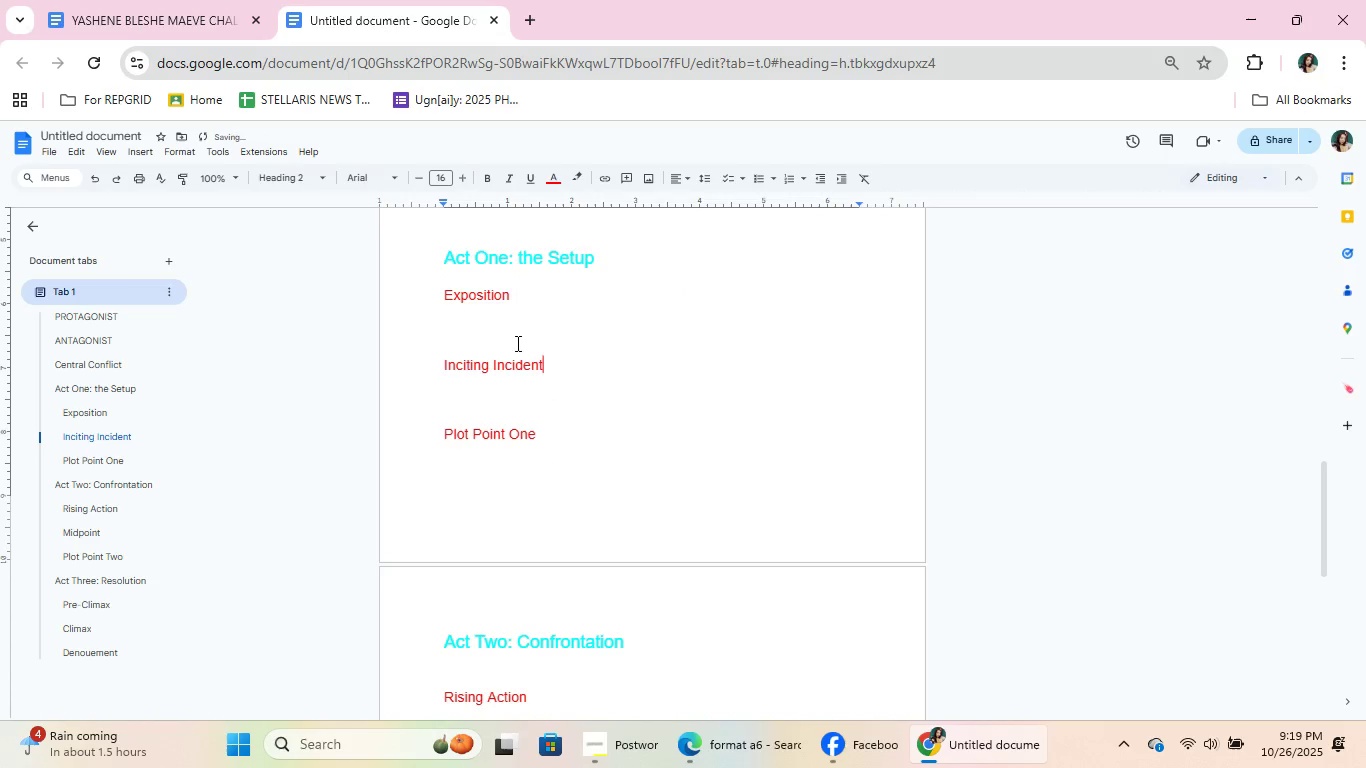 
scroll: coordinate [515, 340], scroll_direction: down, amount: 2.0
 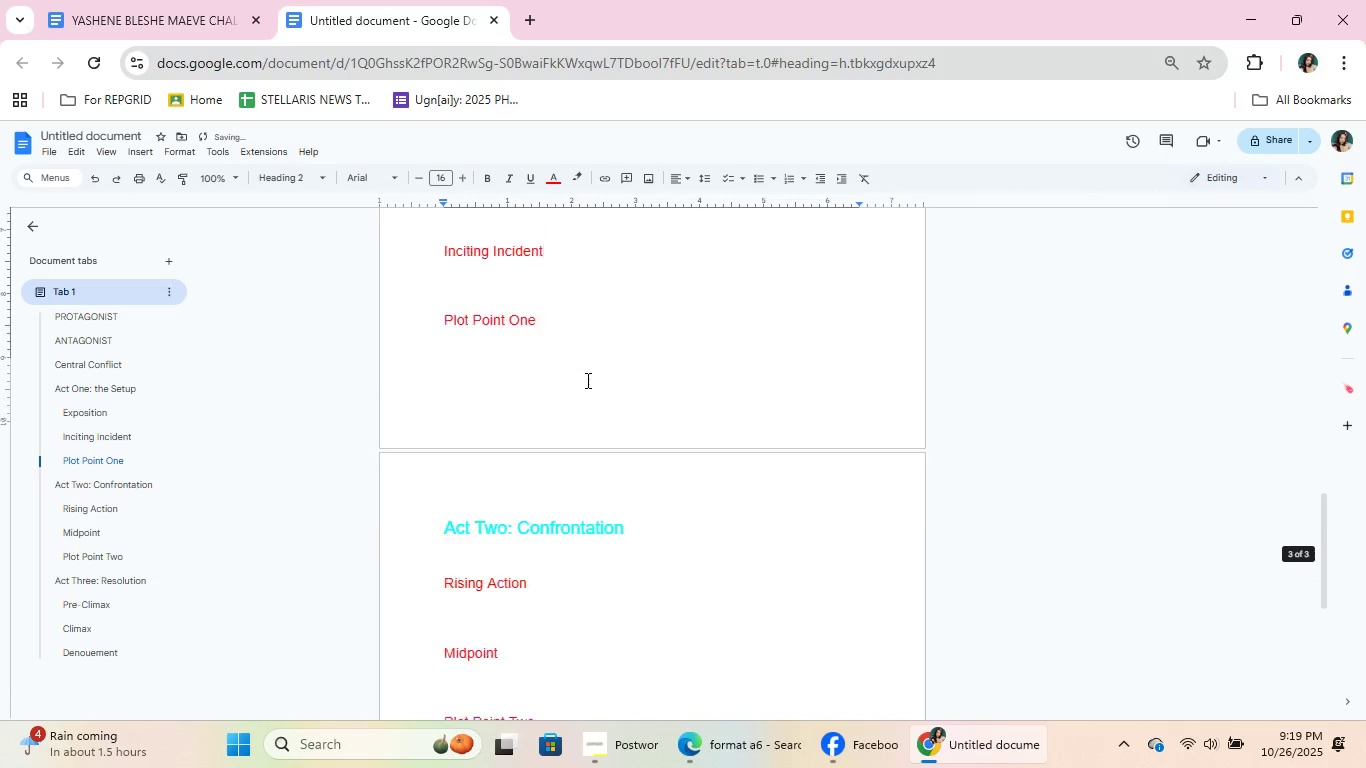 
scroll: coordinate [586, 380], scroll_direction: up, amount: 2.0
 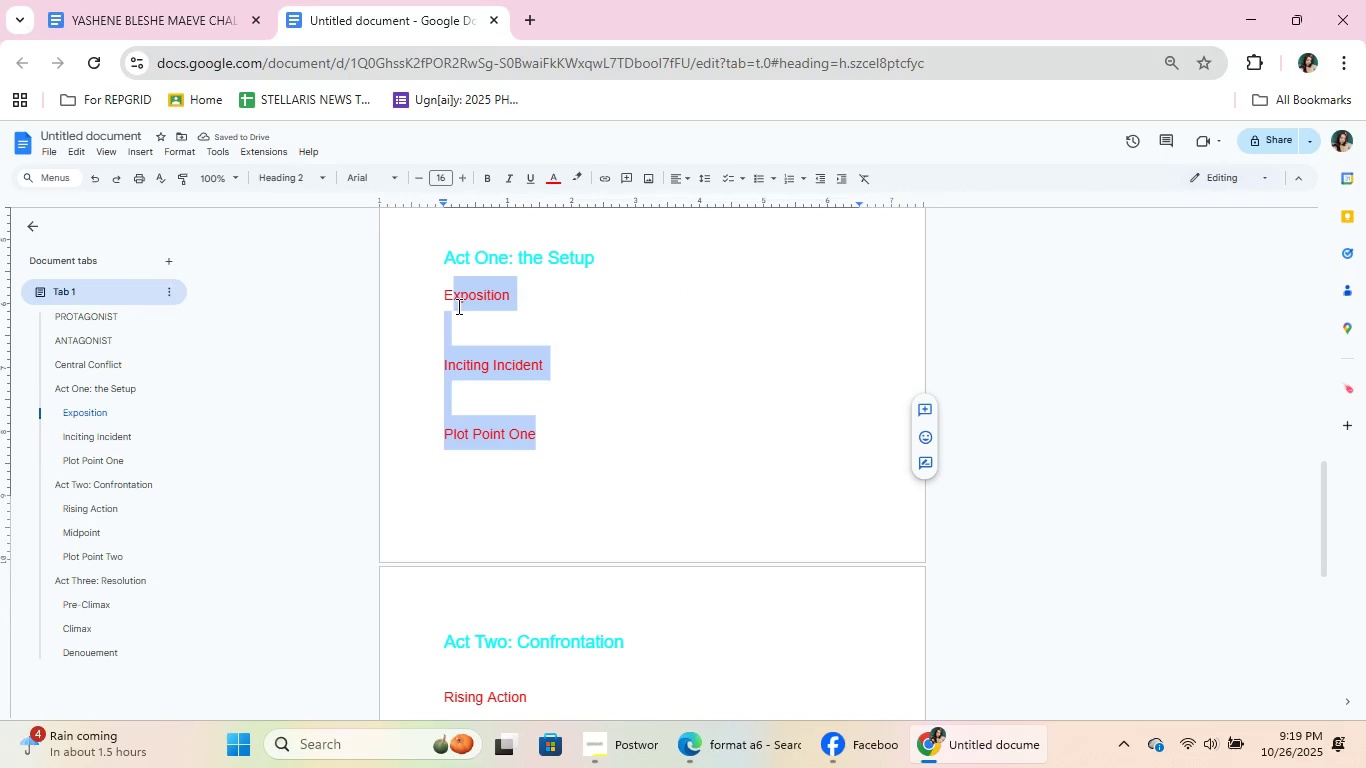 
left_click([658, 339])
 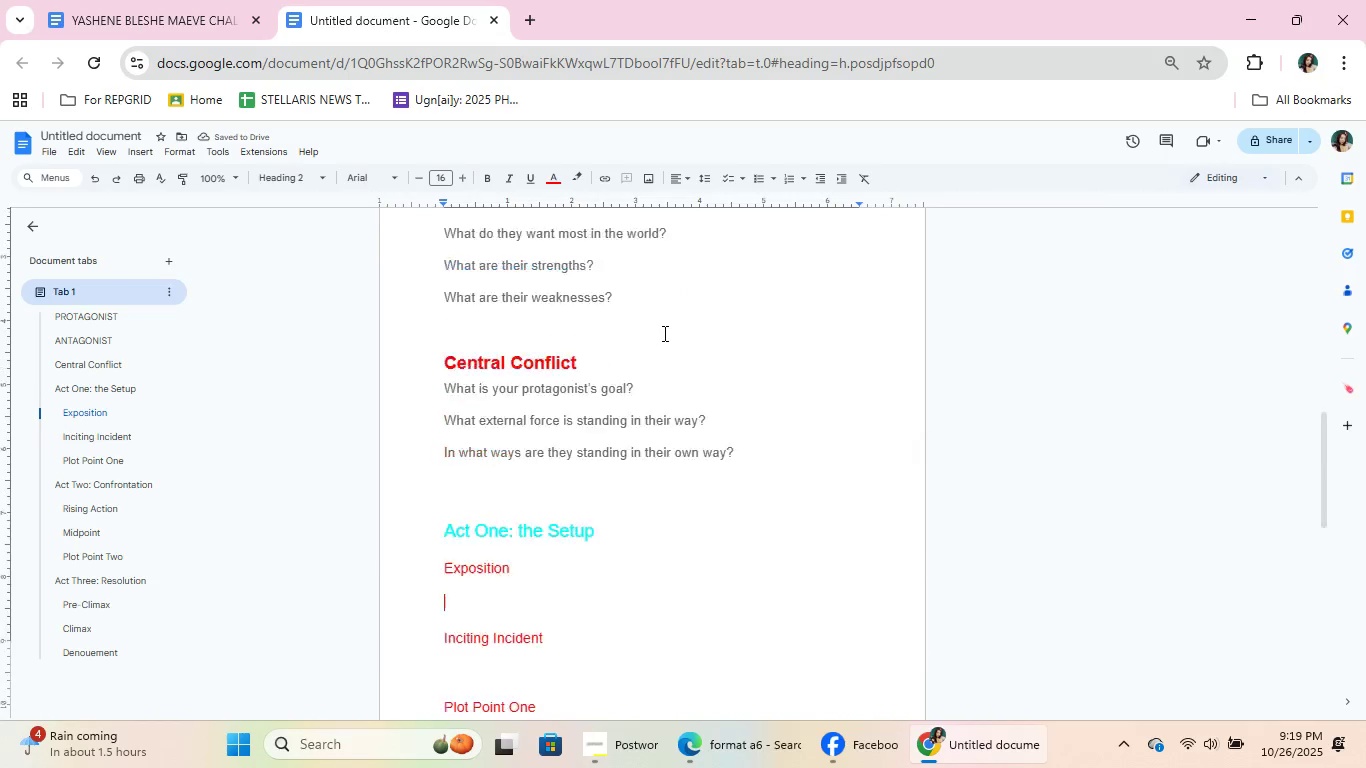 
scroll: coordinate [738, 330], scroll_direction: up, amount: 13.0
 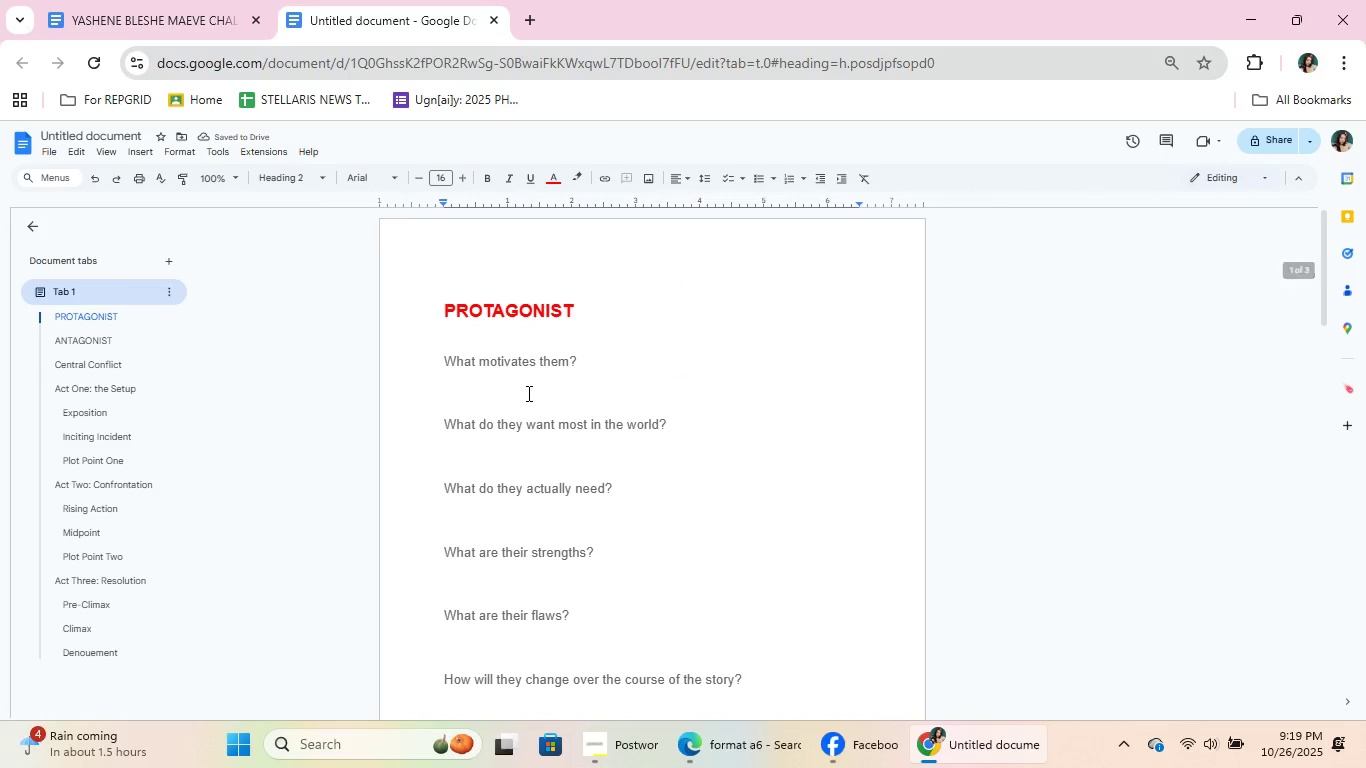 
left_click([527, 393])
 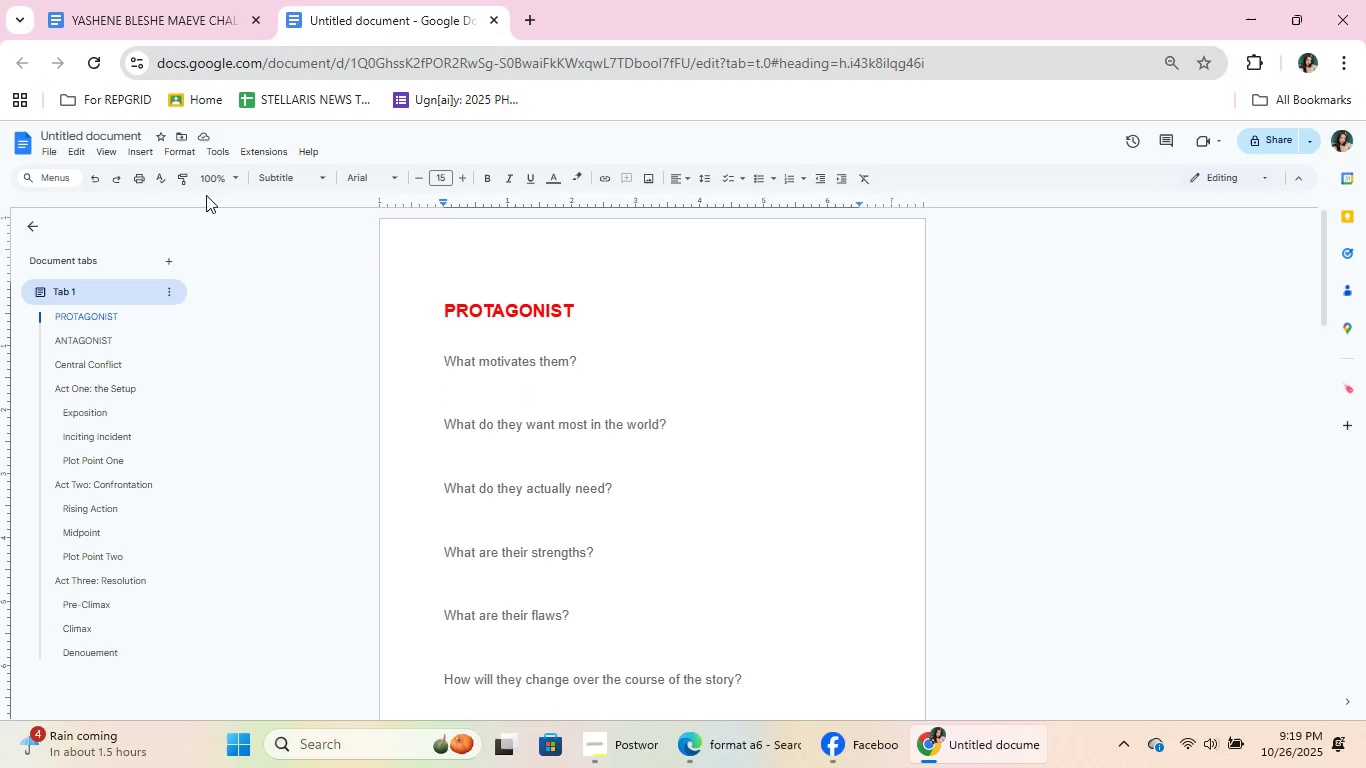 
left_click([294, 181])
 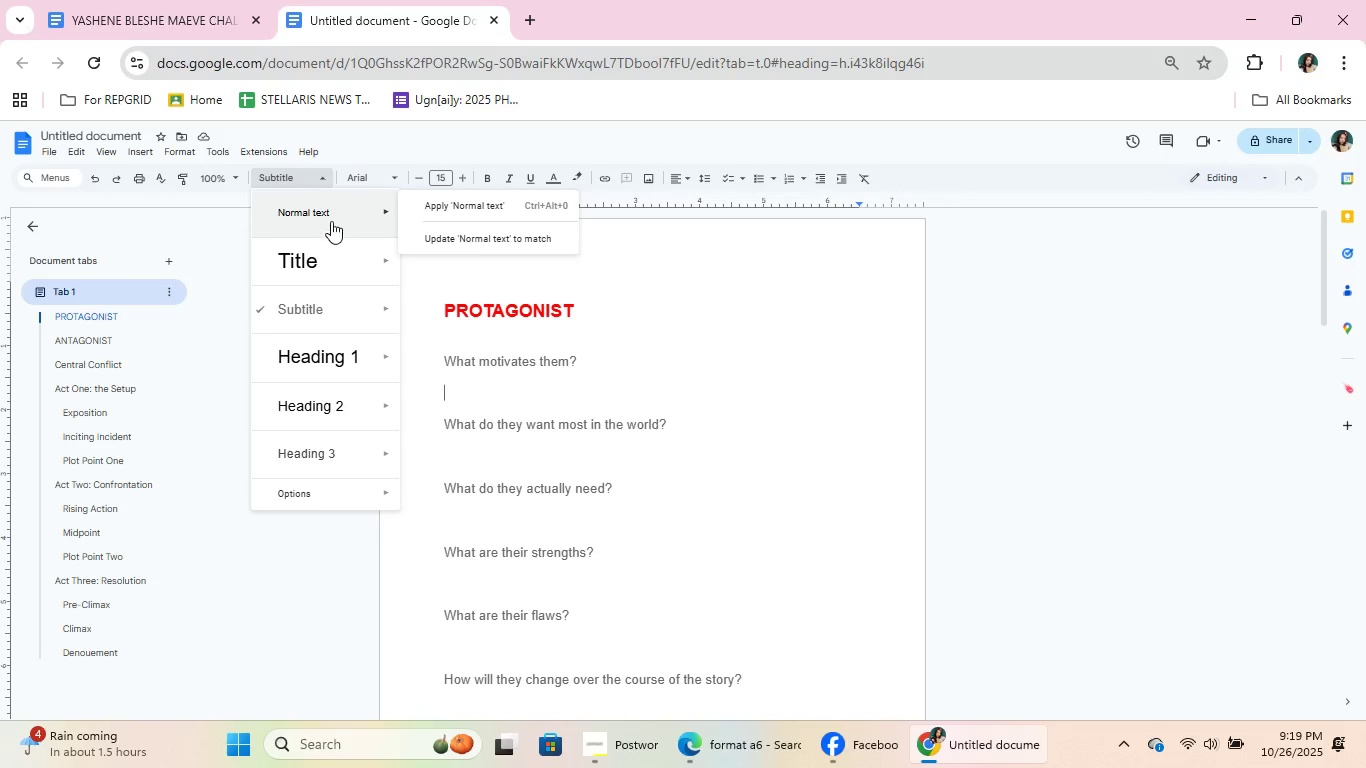 
left_click([331, 220])
 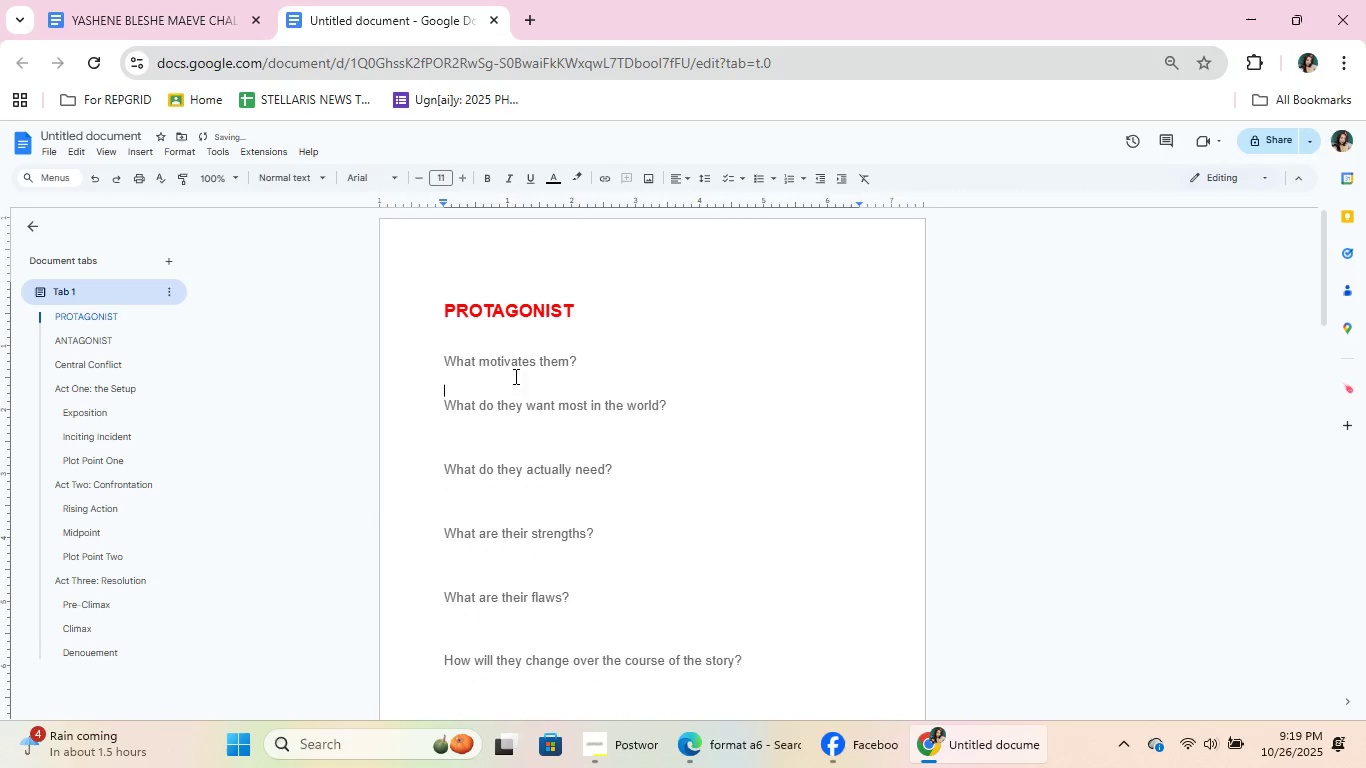 
left_click([514, 376])
 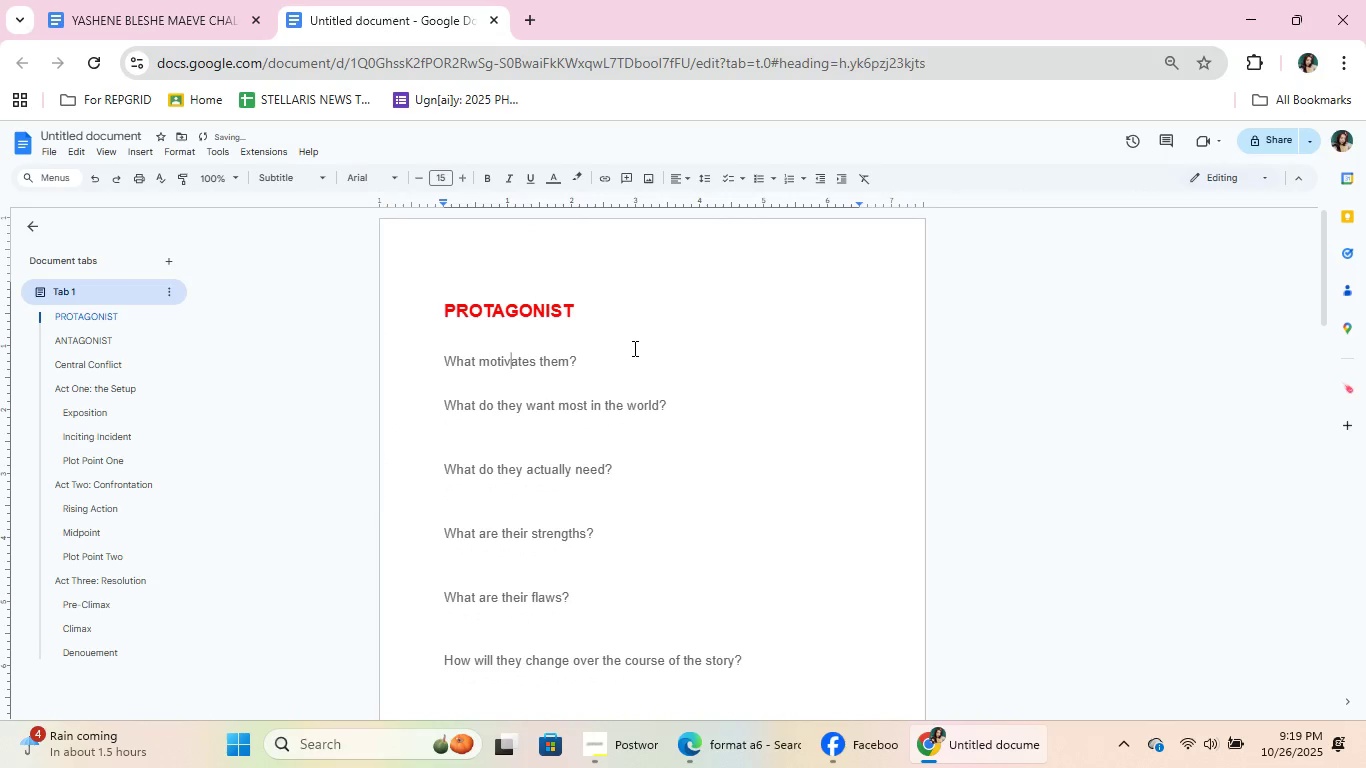 
left_click([633, 348])
 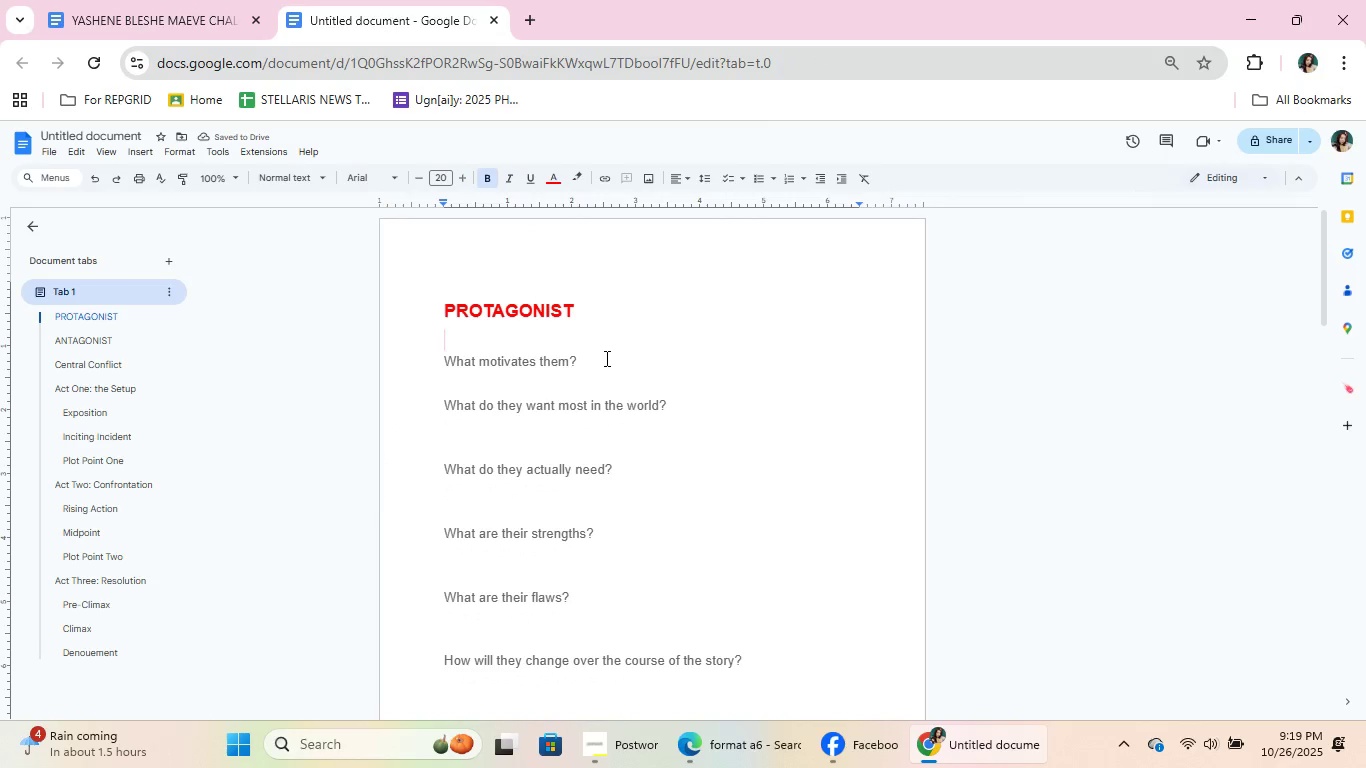 
key(Backspace)
 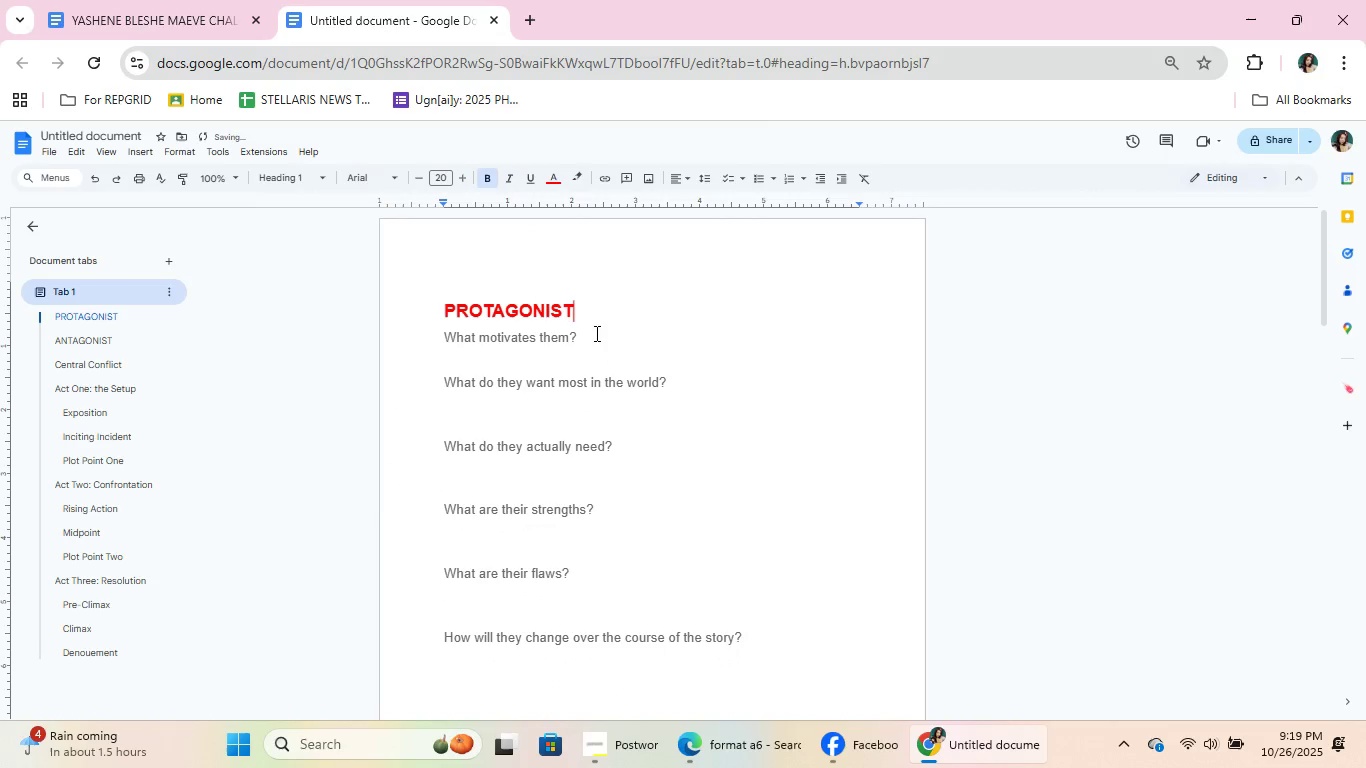 
left_click([595, 333])
 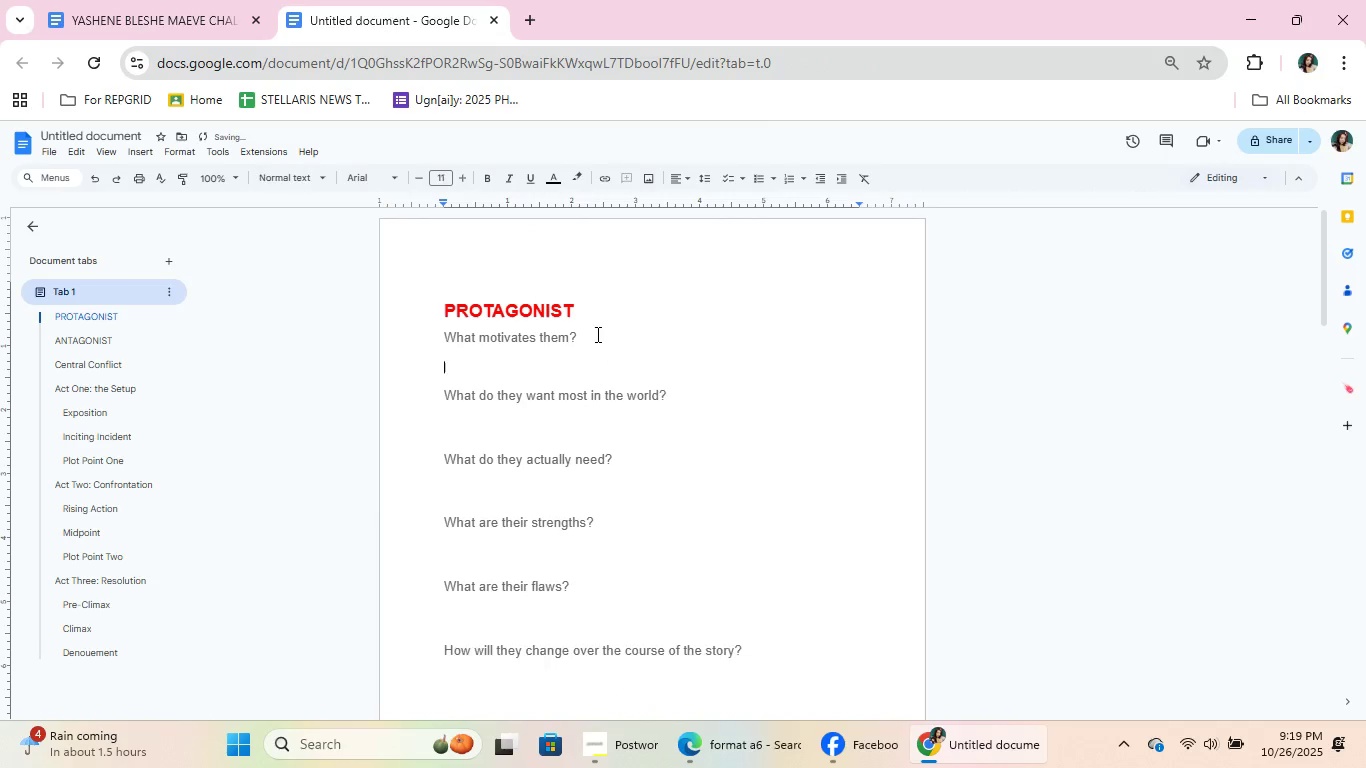 
key(NumpadEnter)
type(uefwue)
key(Backspace)
key(Backspace)
key(Backspace)
key(Backspace)
key(Backspace)
key(Backspace)
 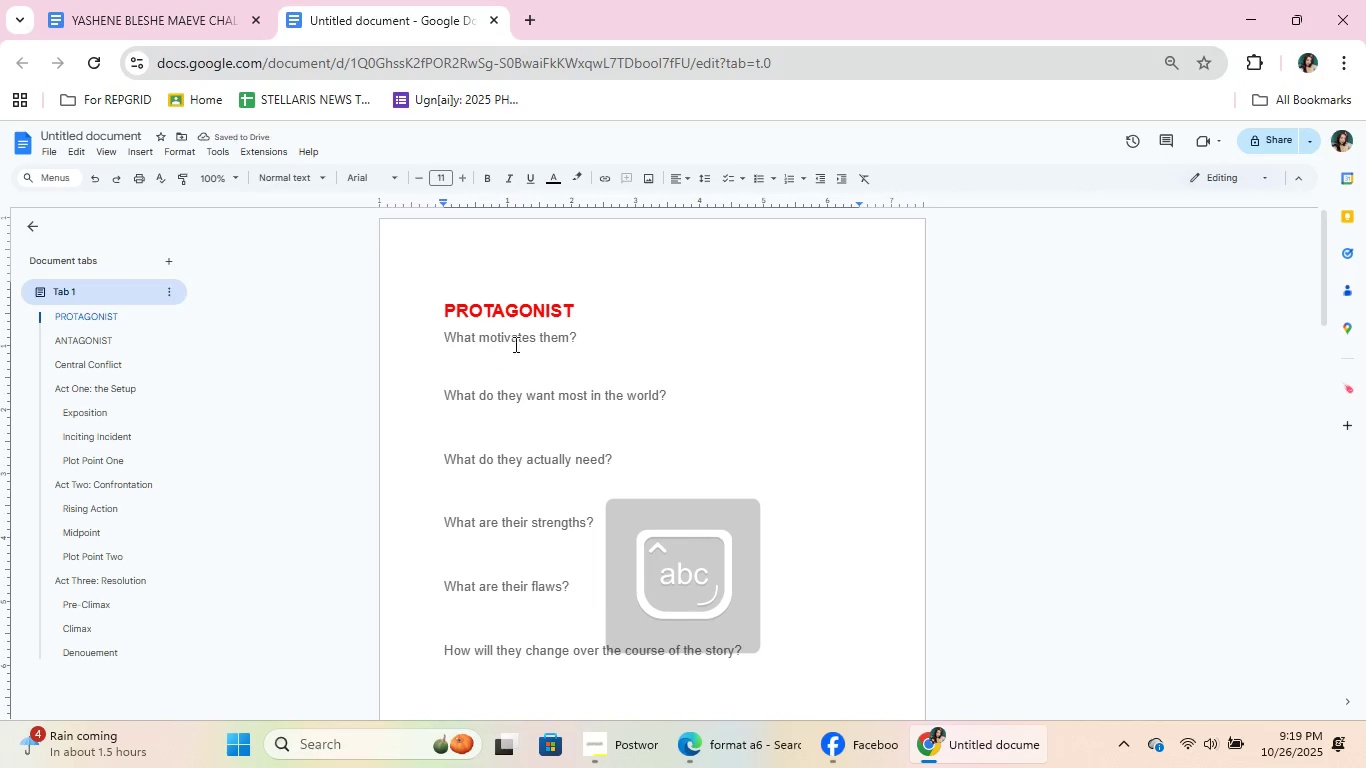 
scroll: coordinate [514, 345], scroll_direction: down, amount: 2.0
 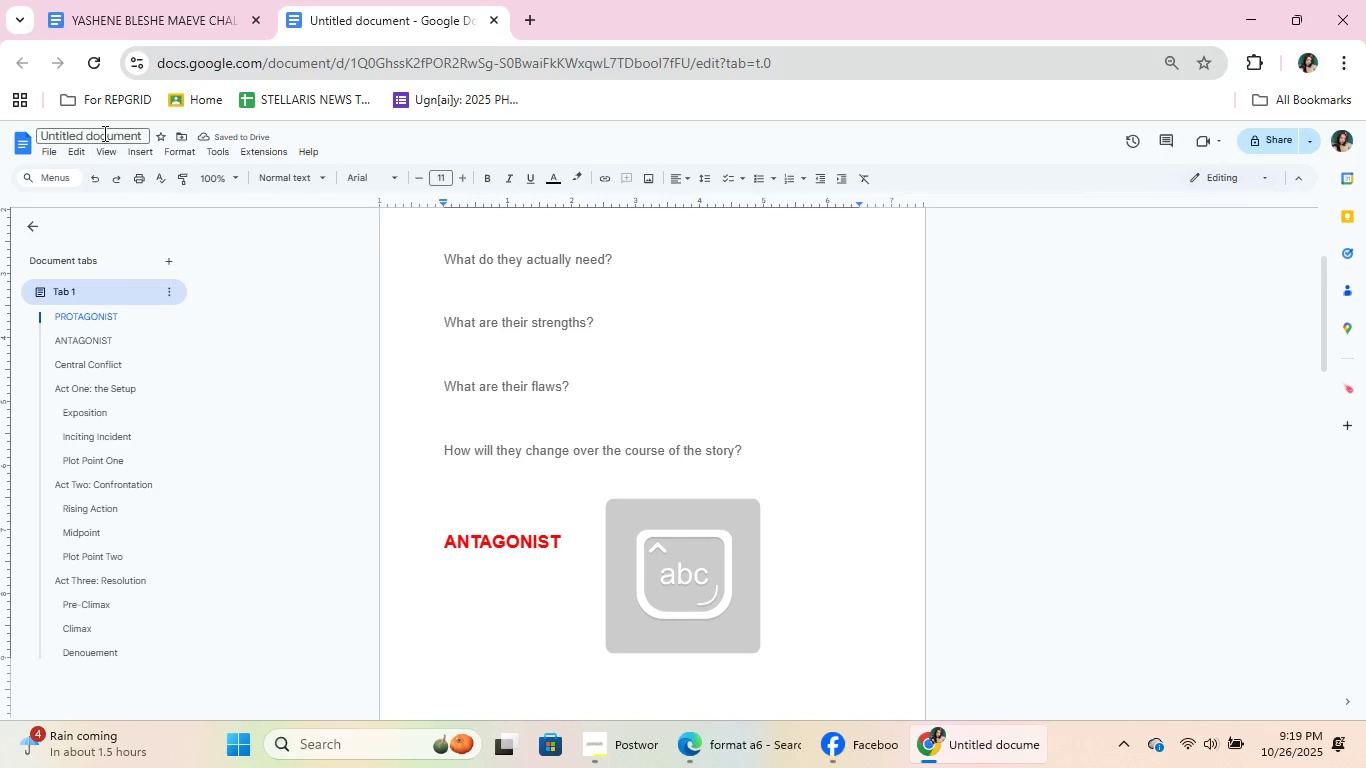 
left_click([103, 133])
 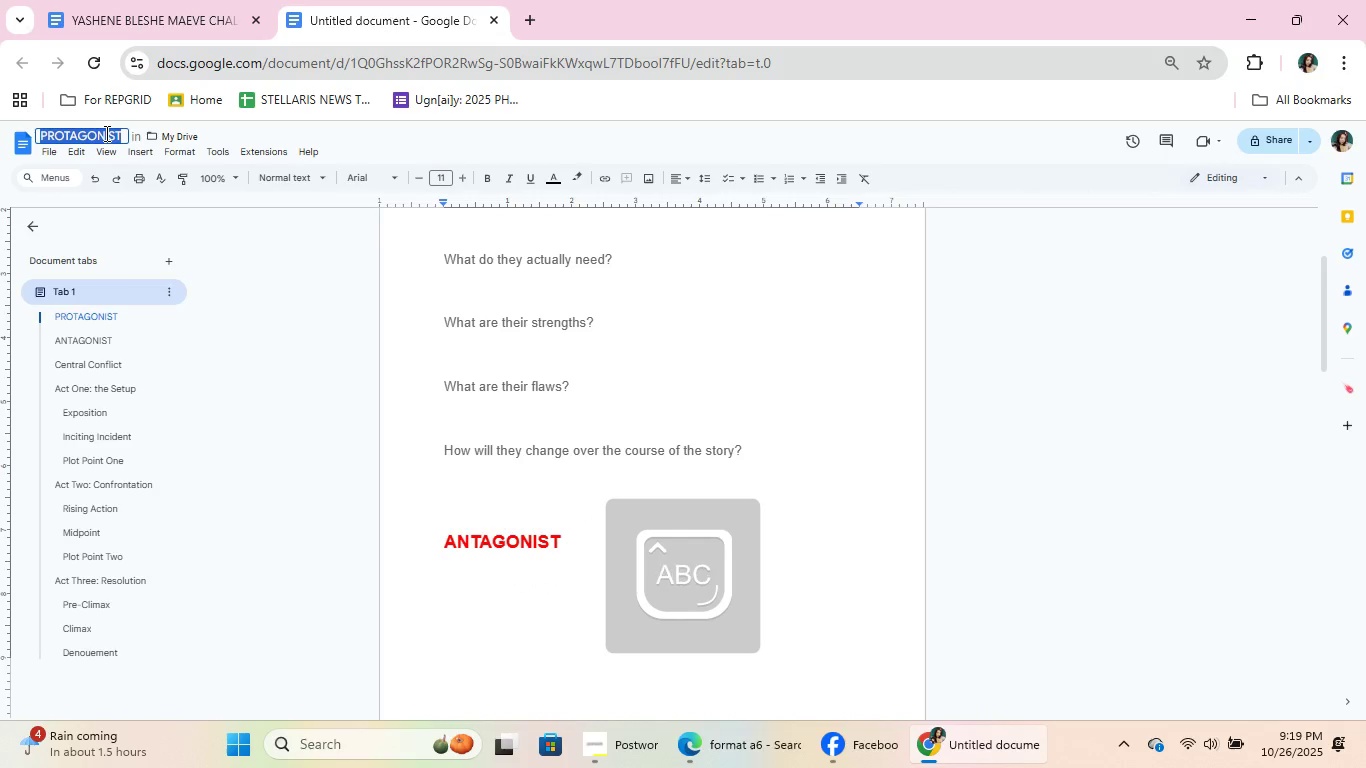 
type(Three-Act Play)
 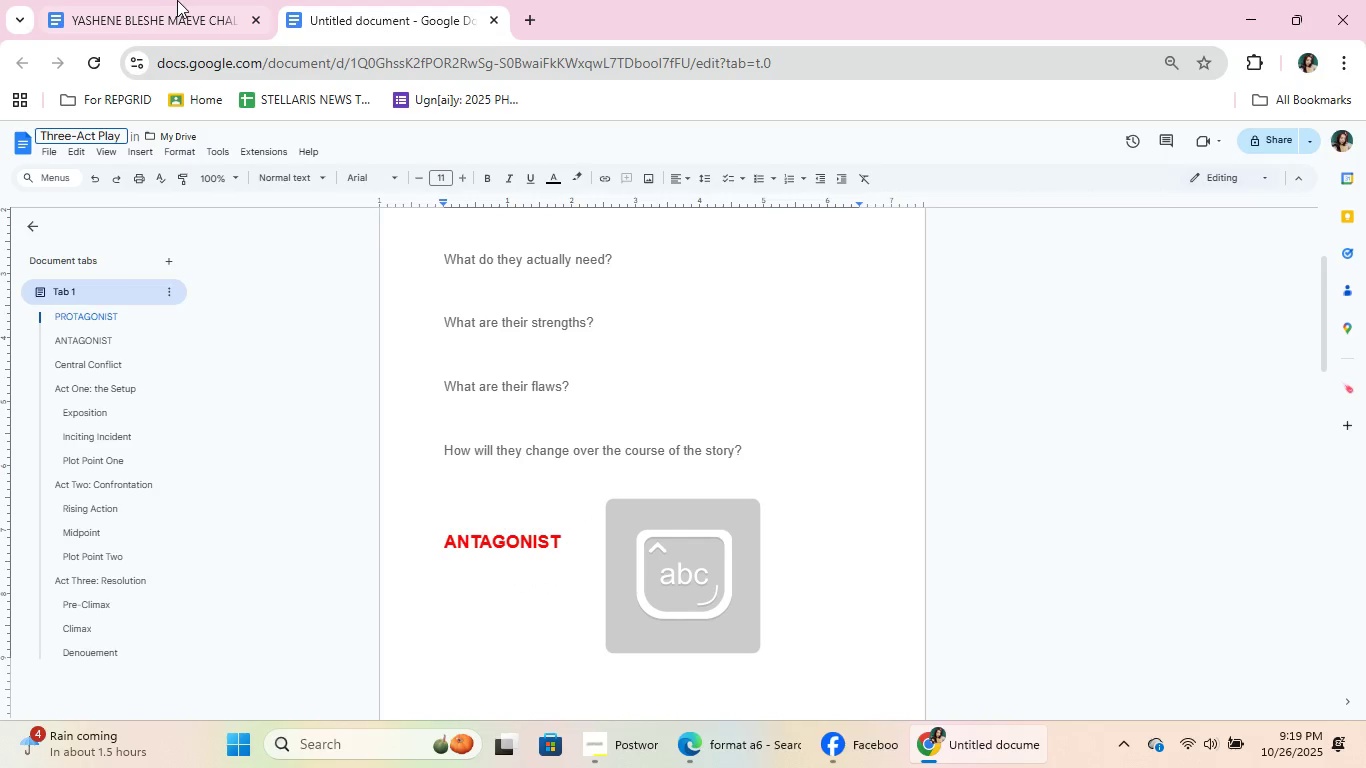 
left_click([177, 0])
 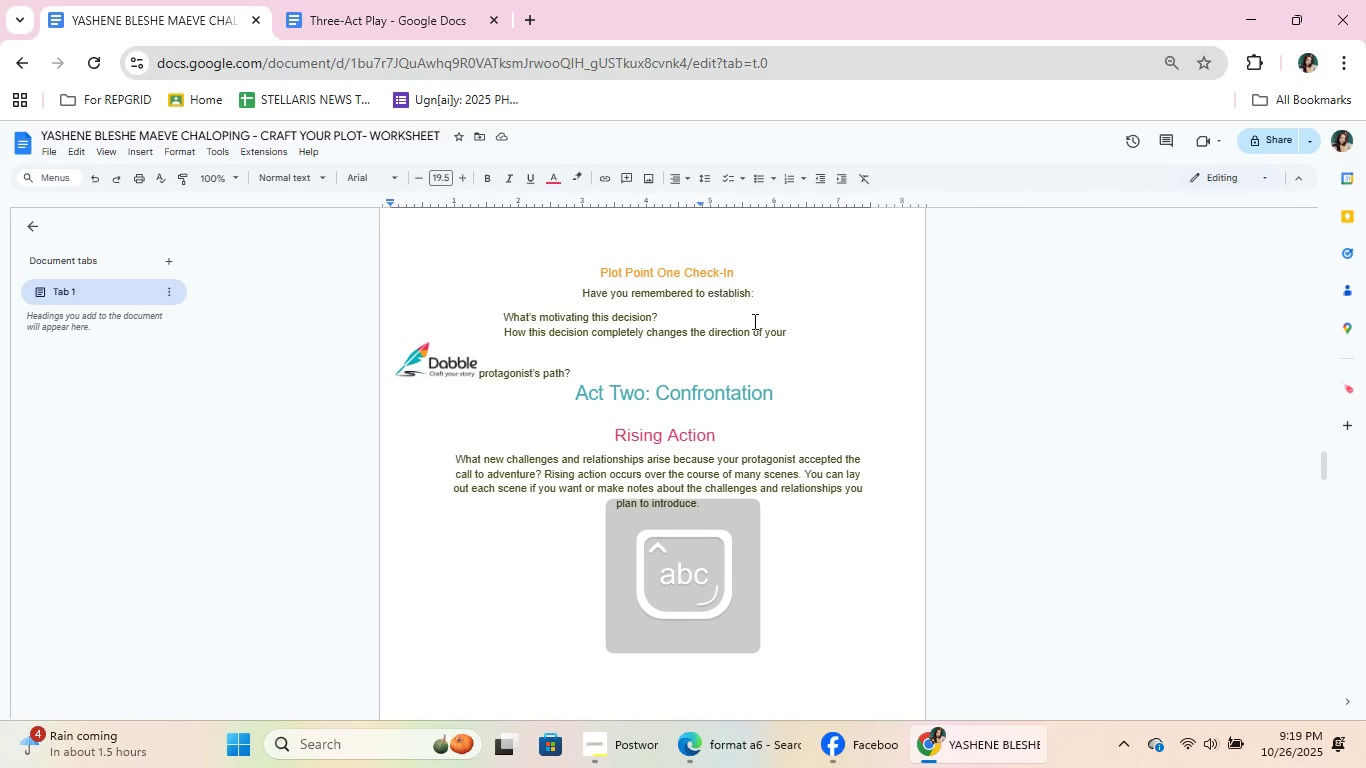 
scroll: coordinate [879, 438], scroll_direction: up, amount: 50.0
 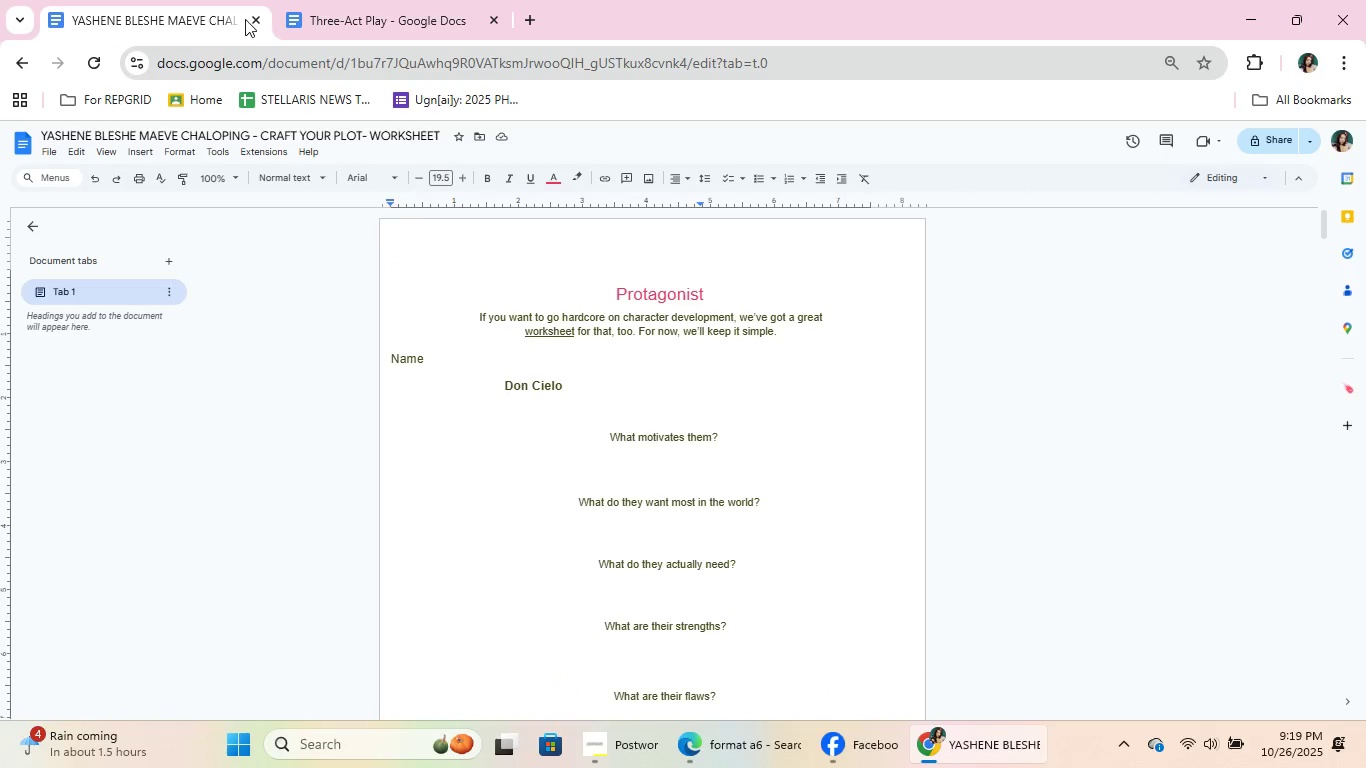 
double_click([246, 17])
 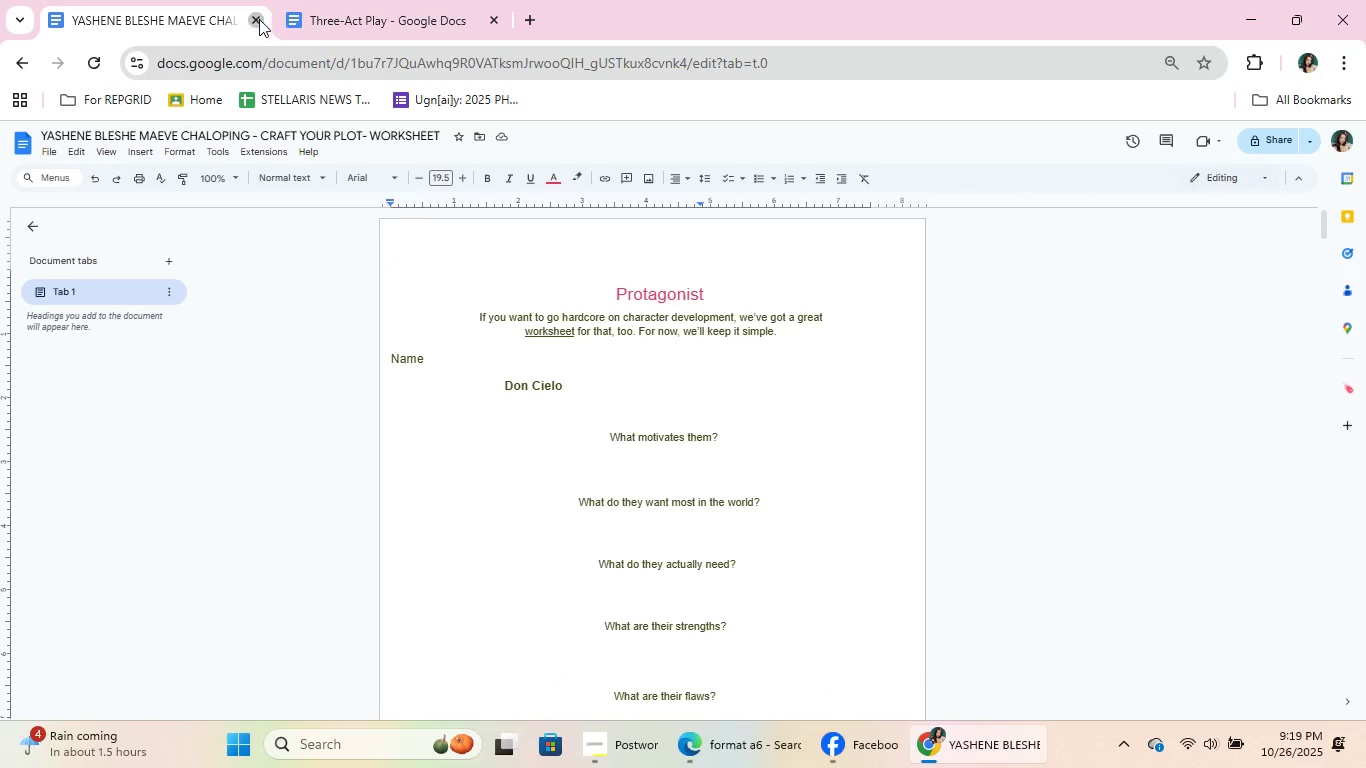 
triple_click([263, 15])
 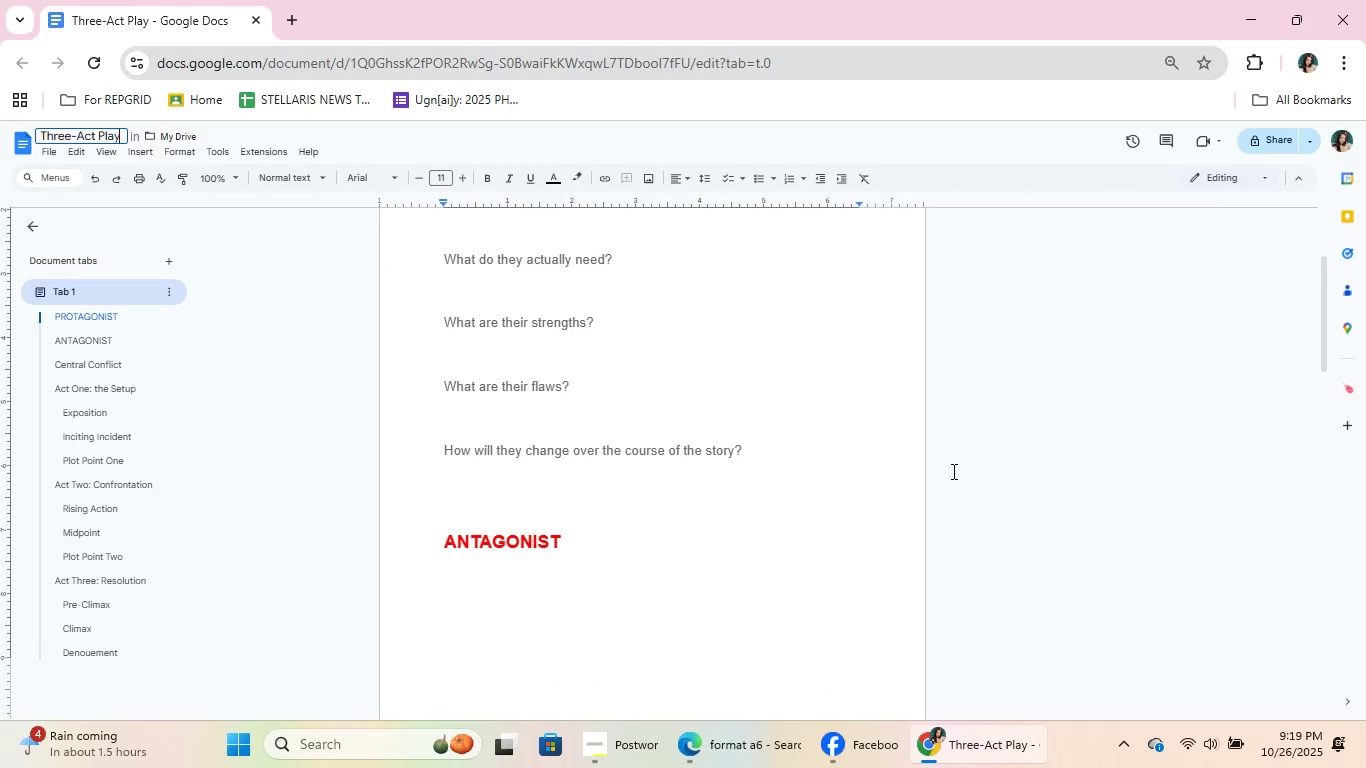 
left_click([1309, 62])
 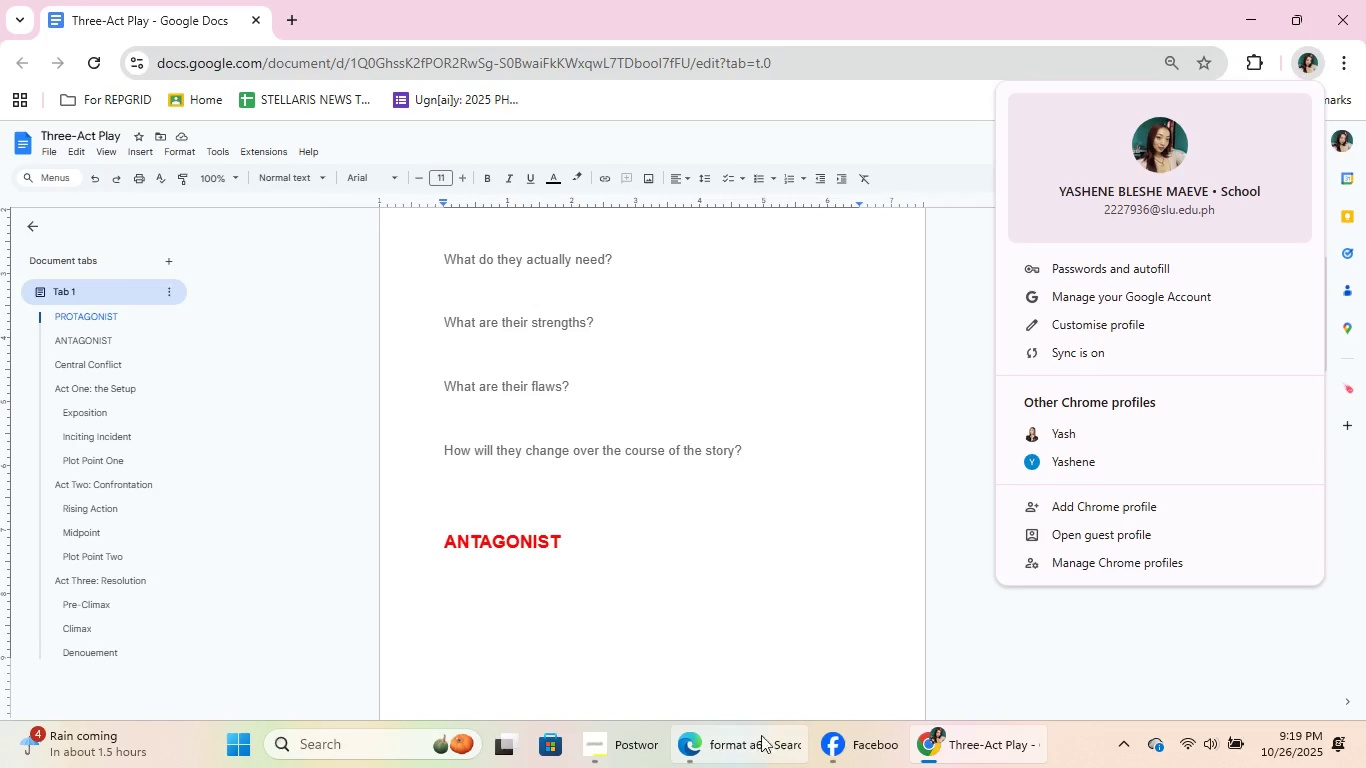 
left_click([813, 710])
 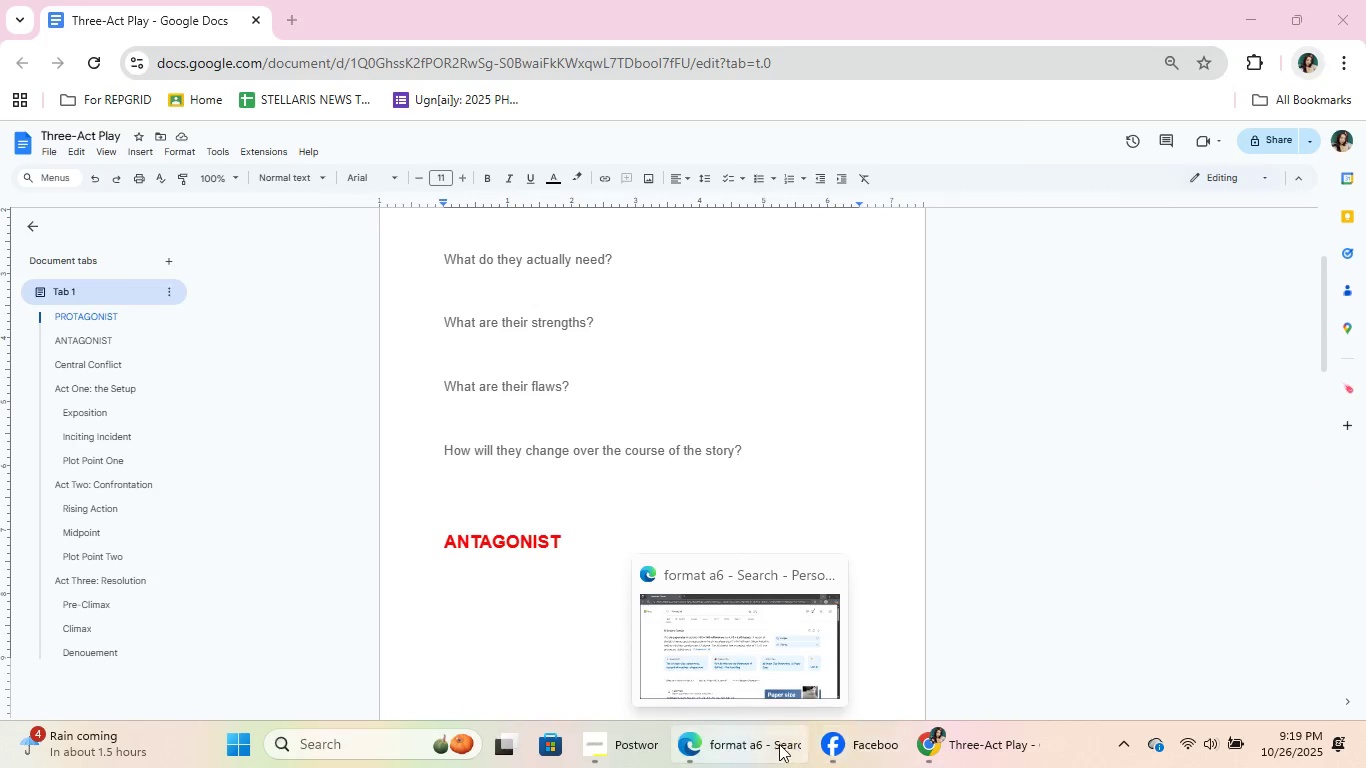 
left_click([779, 744])
 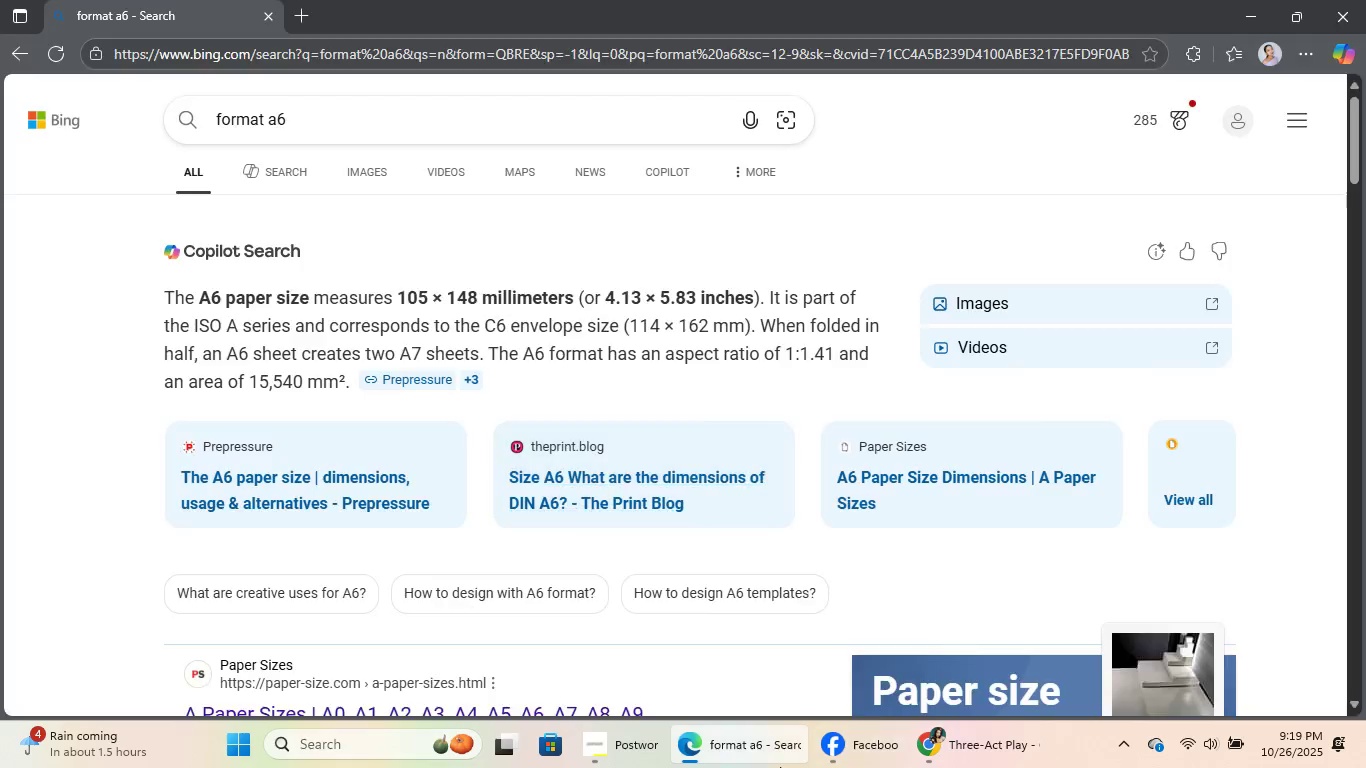 
left_click([742, 760])
 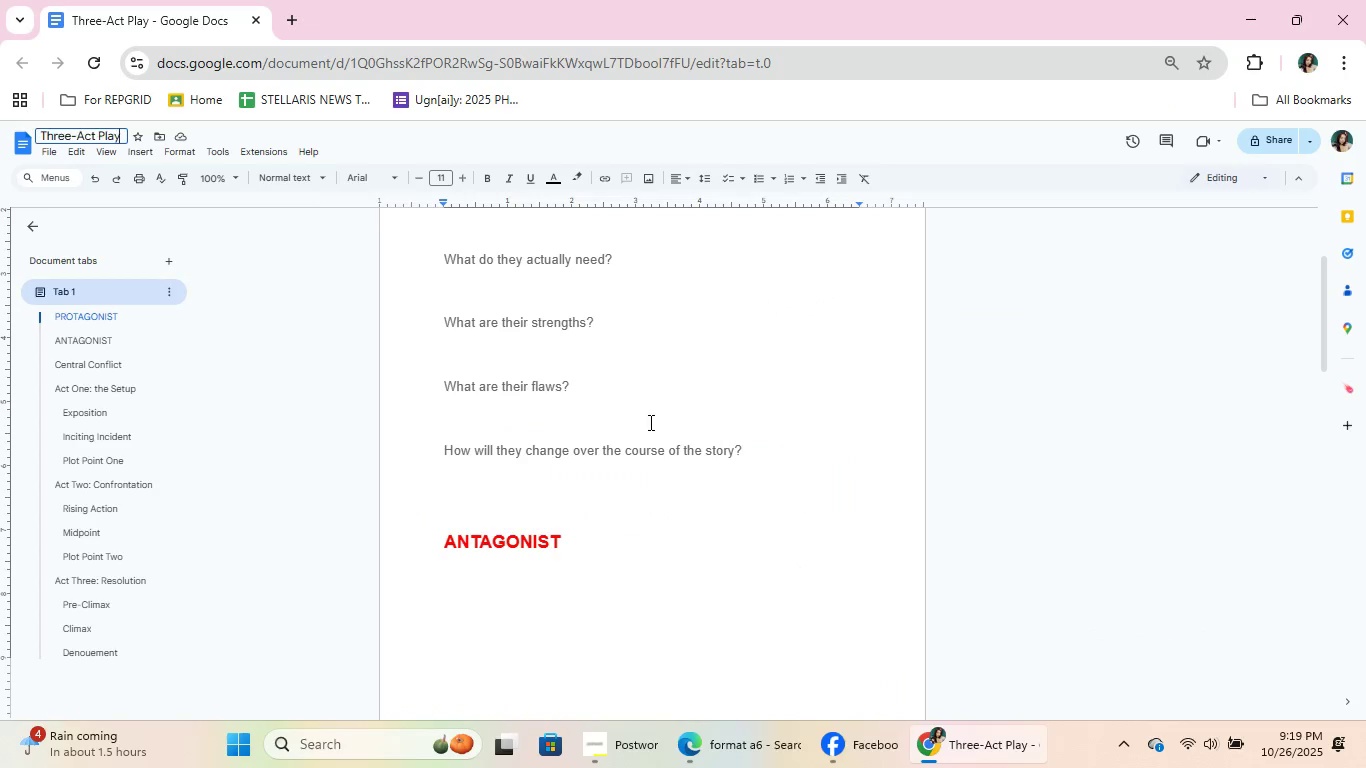 
key(Control+ControlLeft)
 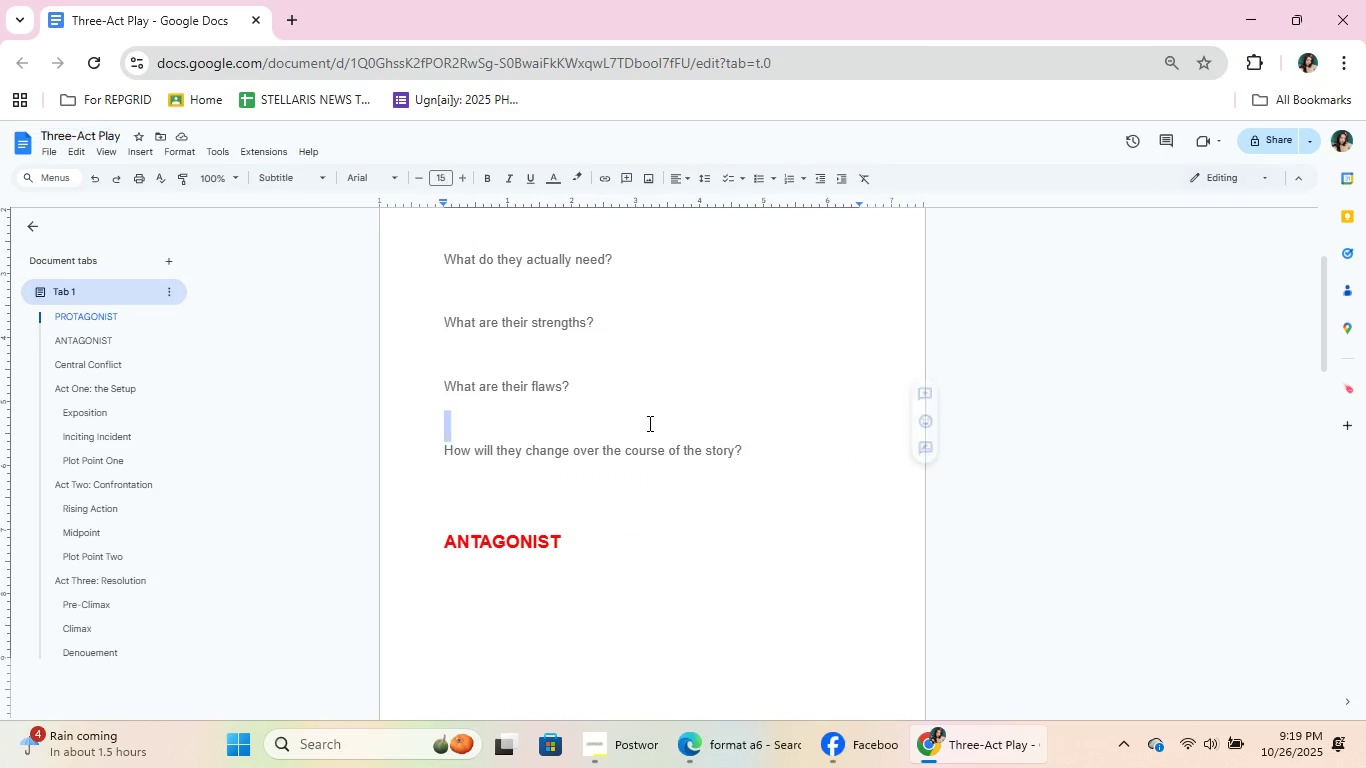 
key(A)
 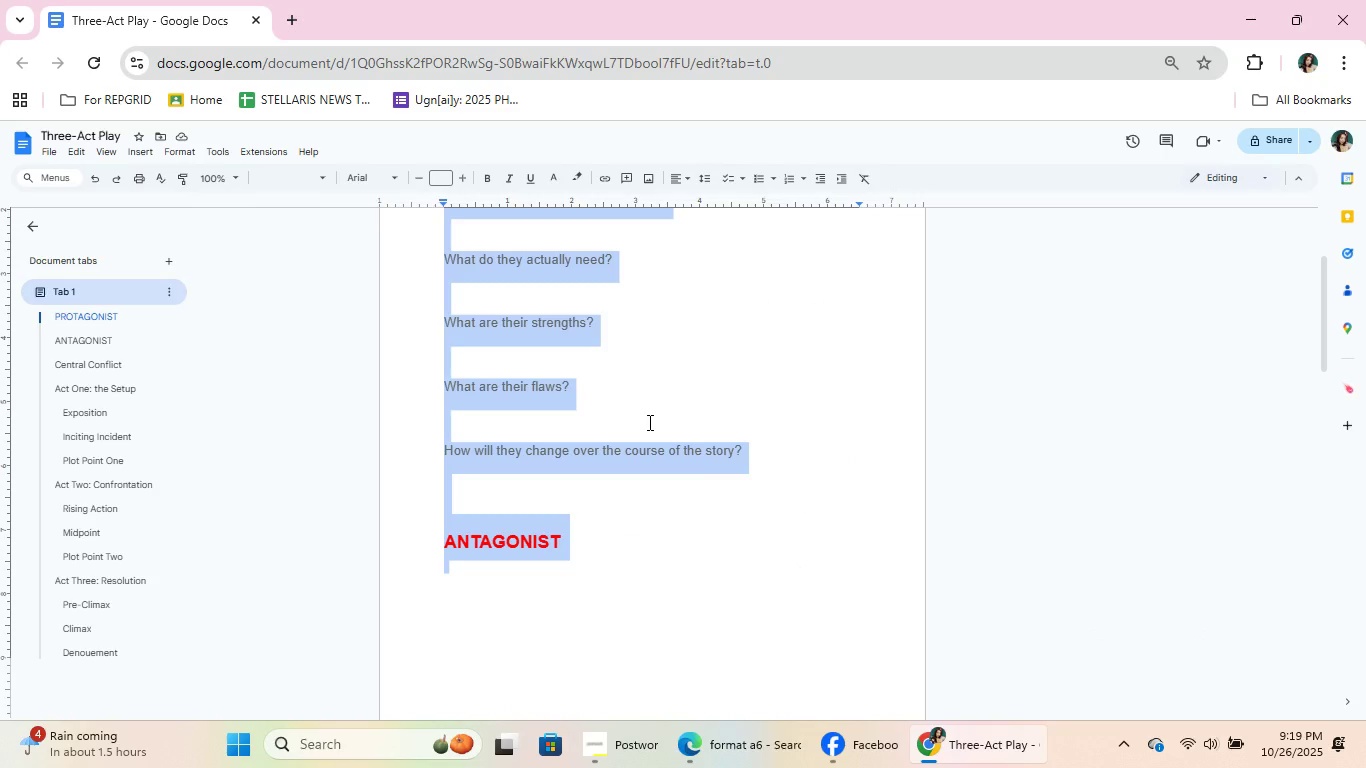 
key(Control+C)
 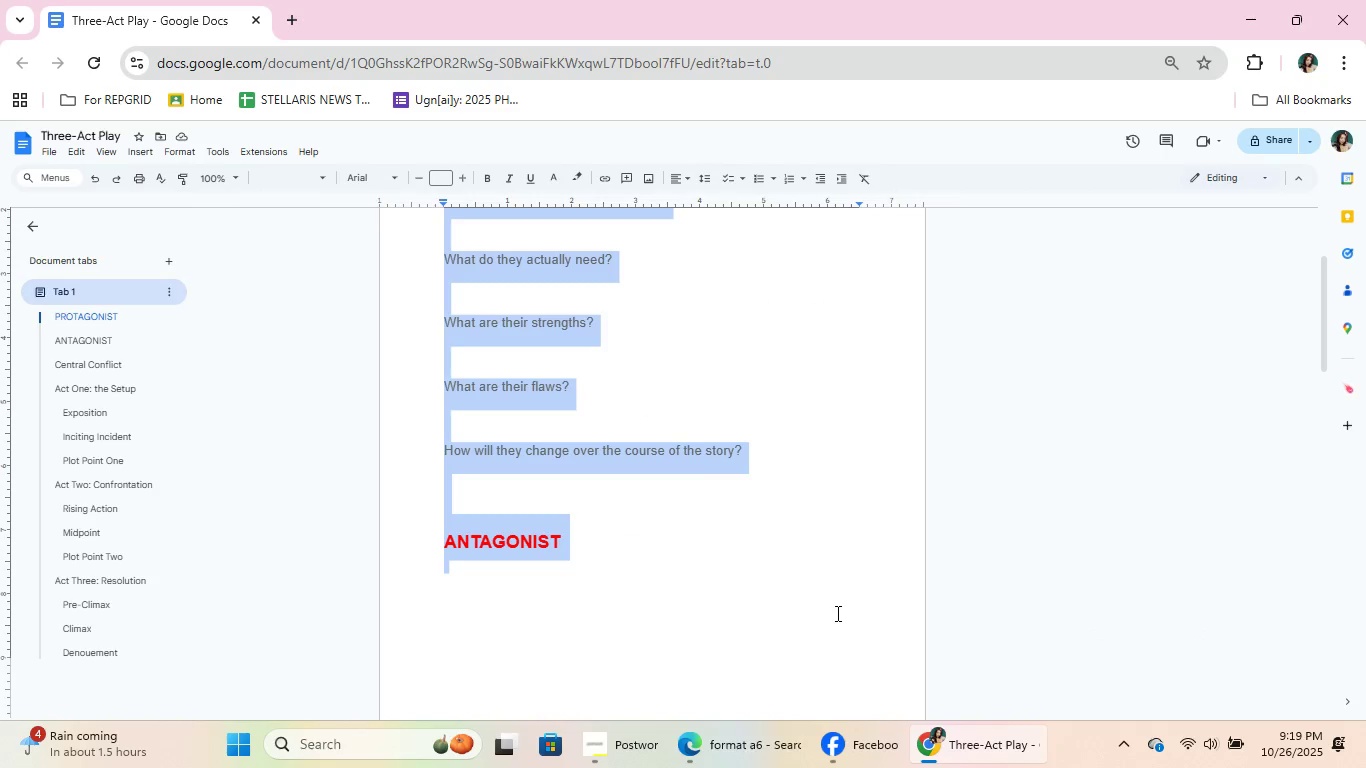 
key(Control+C)
 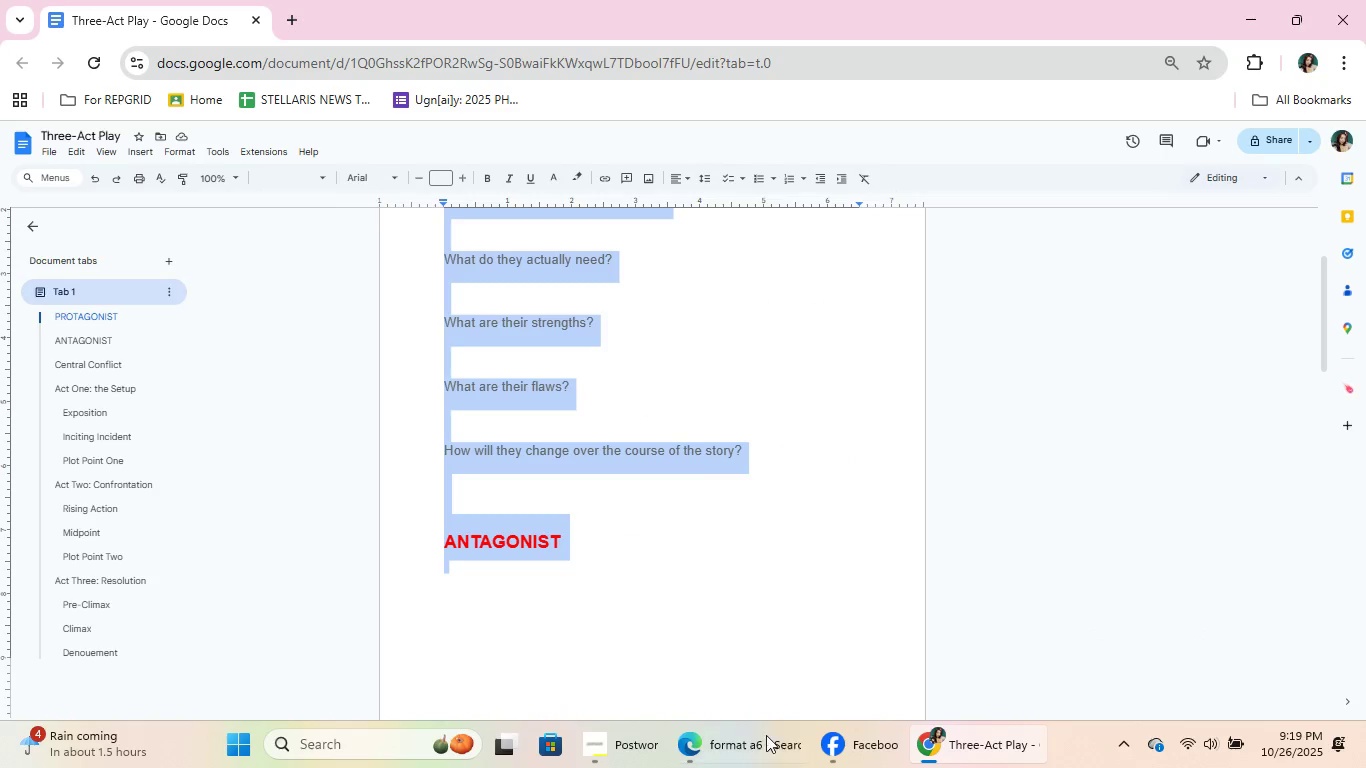 
key(Control+C)
 